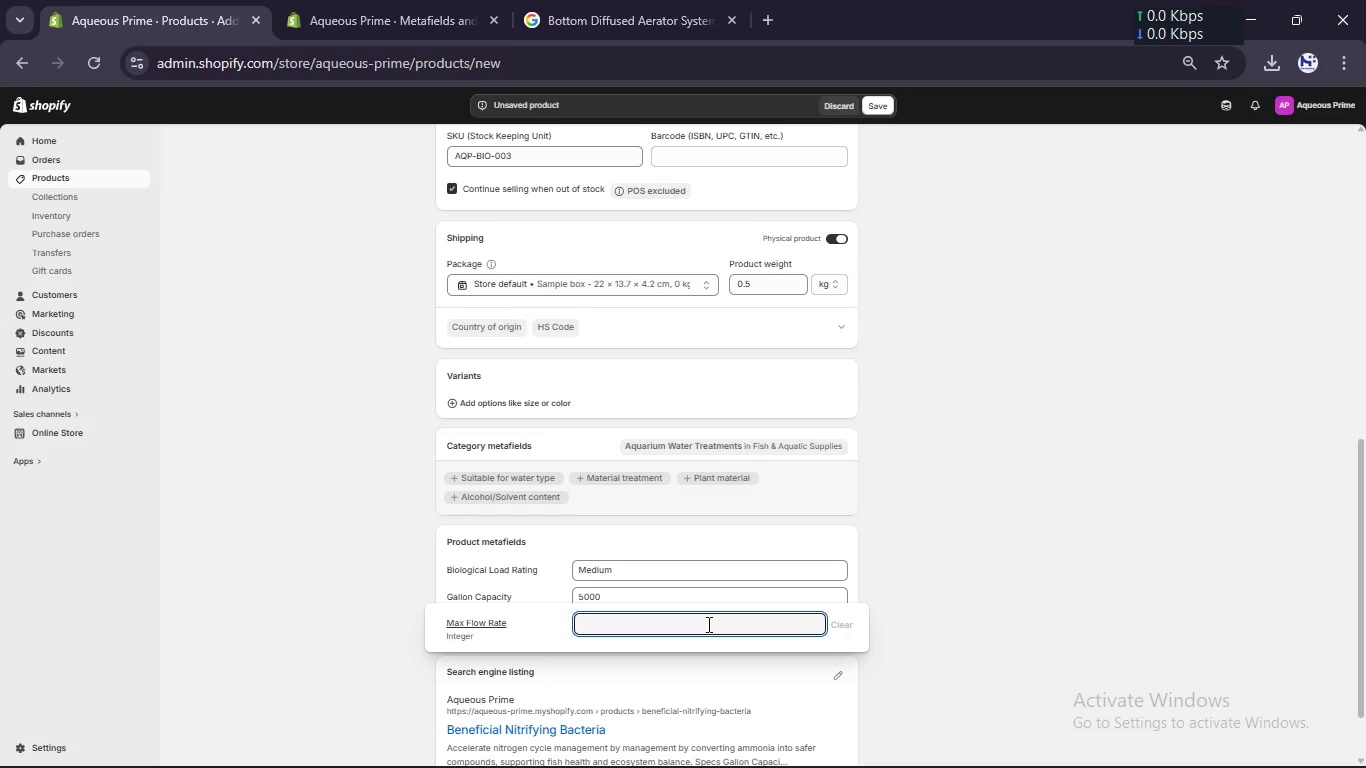 
key(A)
 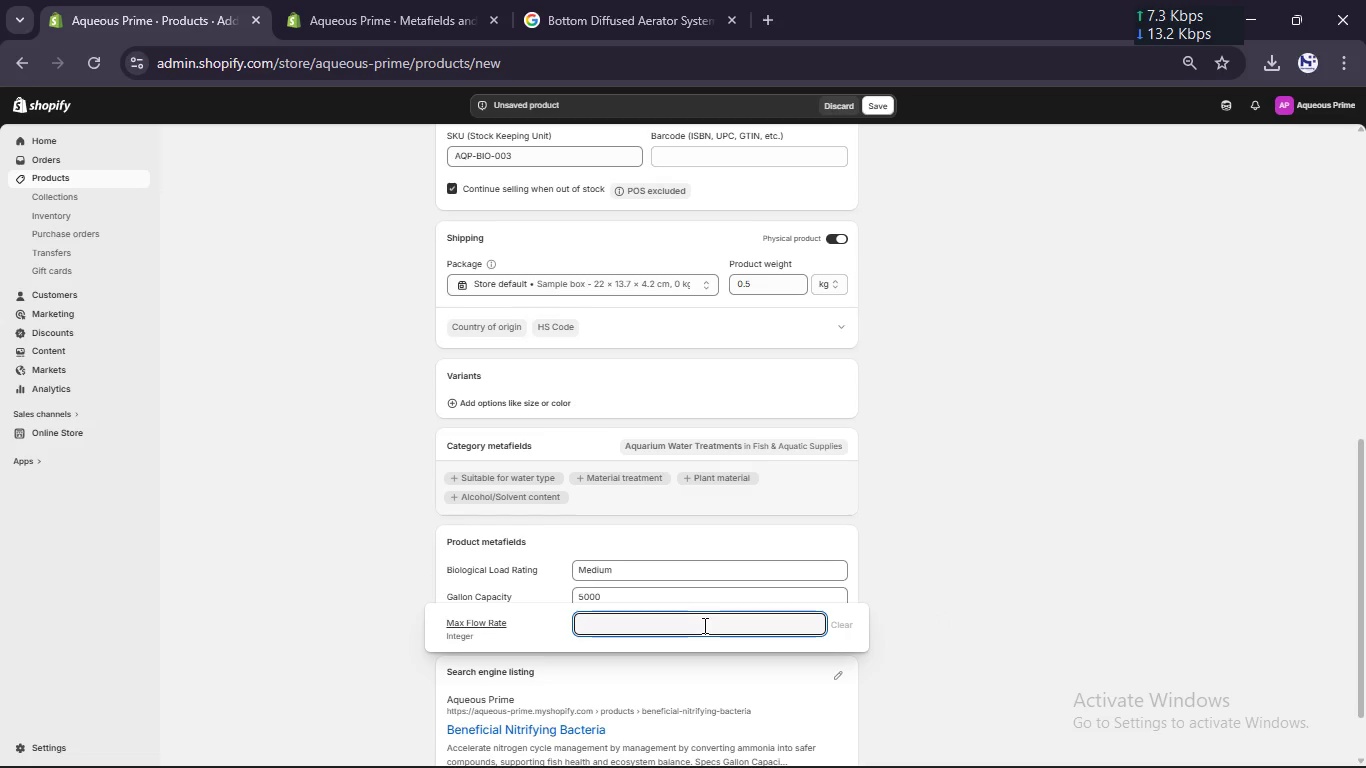 
type(NN)
 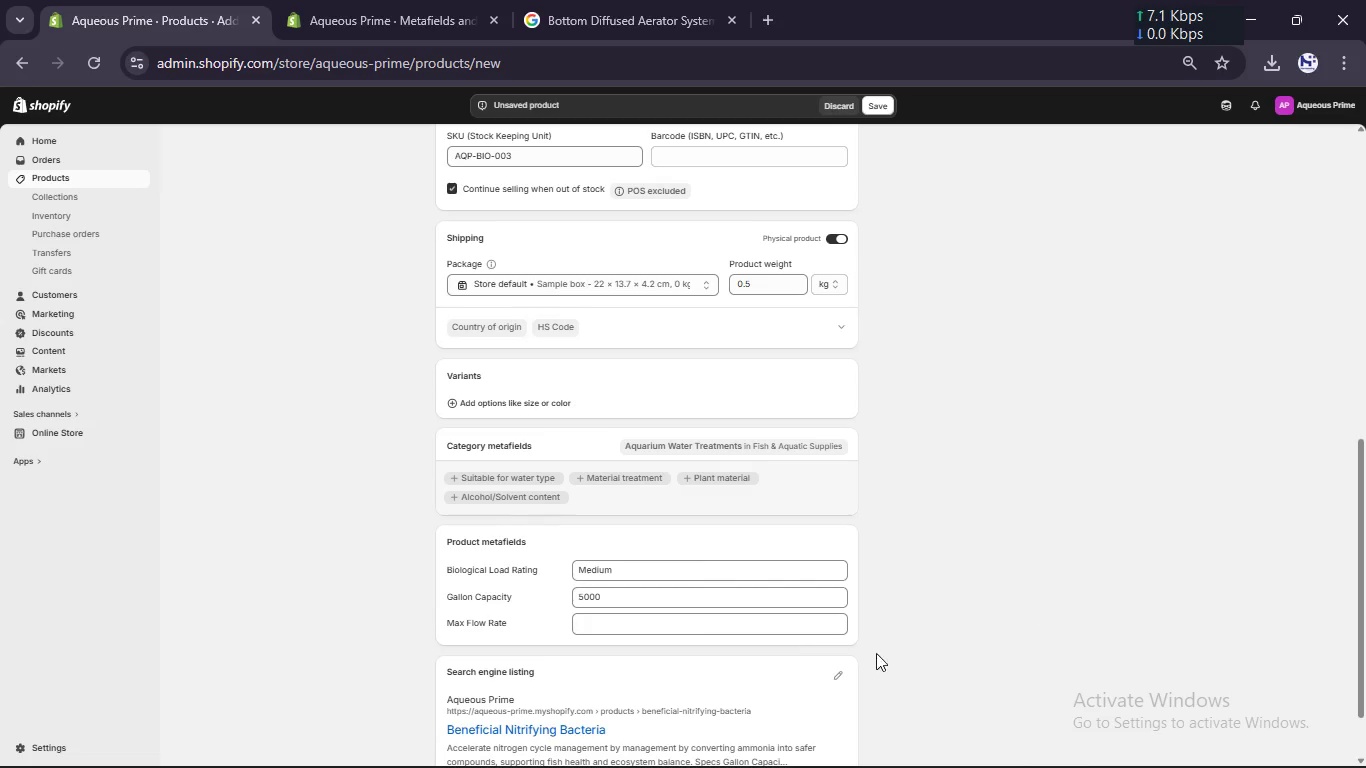 
left_click([762, 638])
 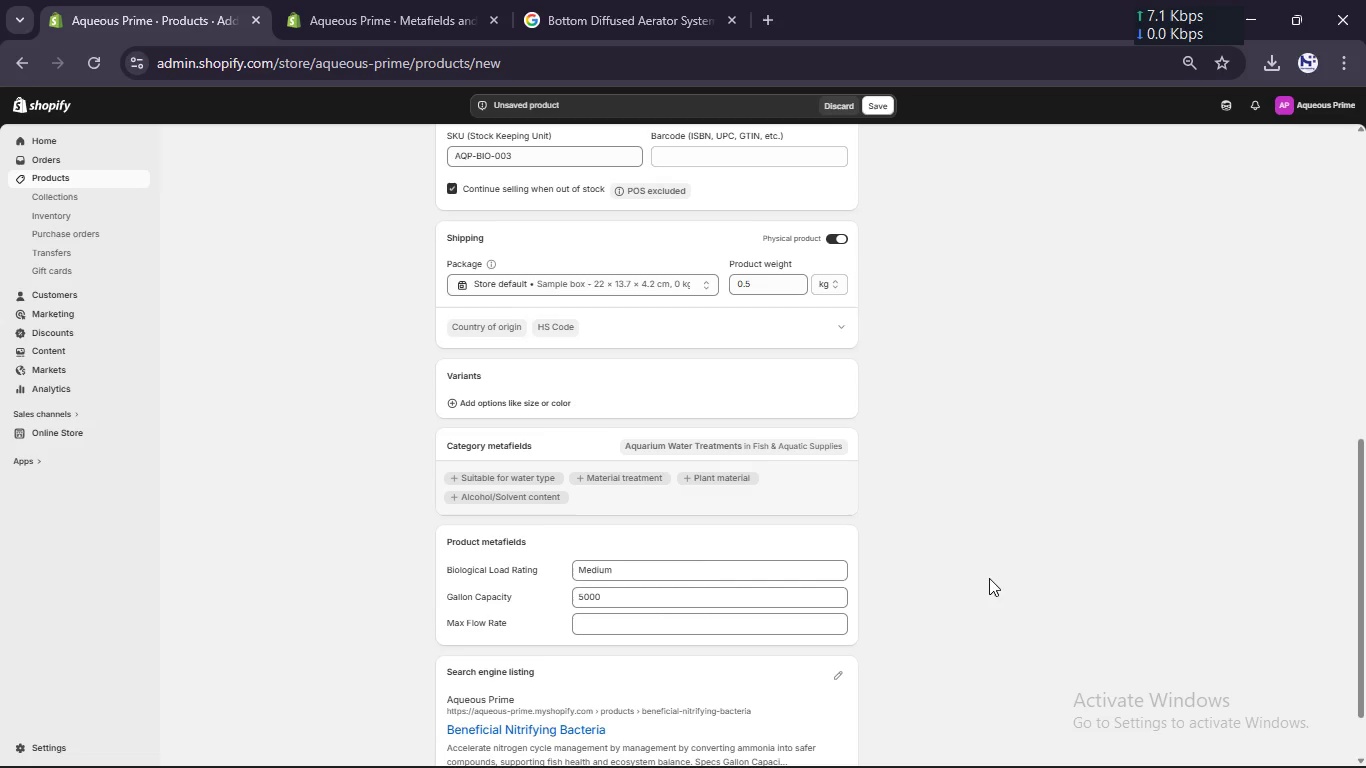 
scroll: coordinate [833, 577], scroll_direction: down, amount: 7.0
 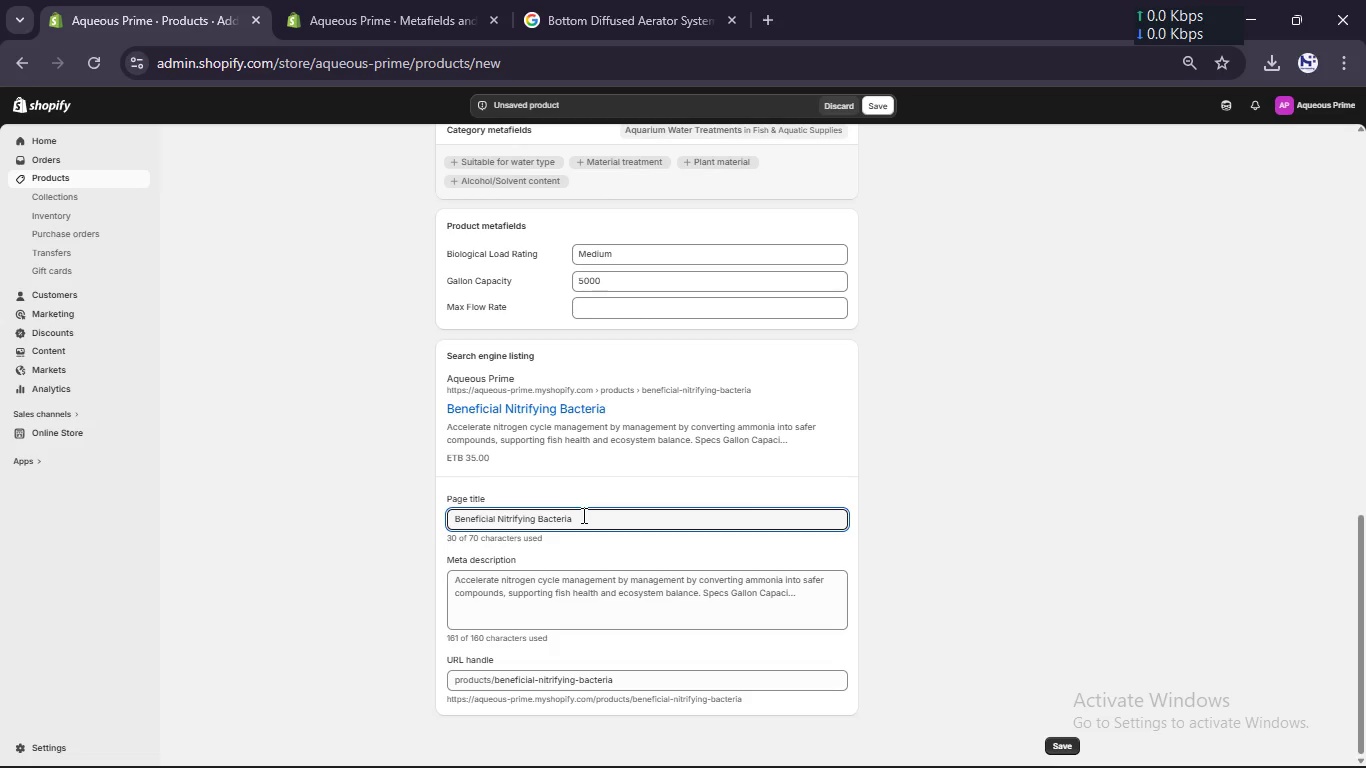 
wait(25.28)
 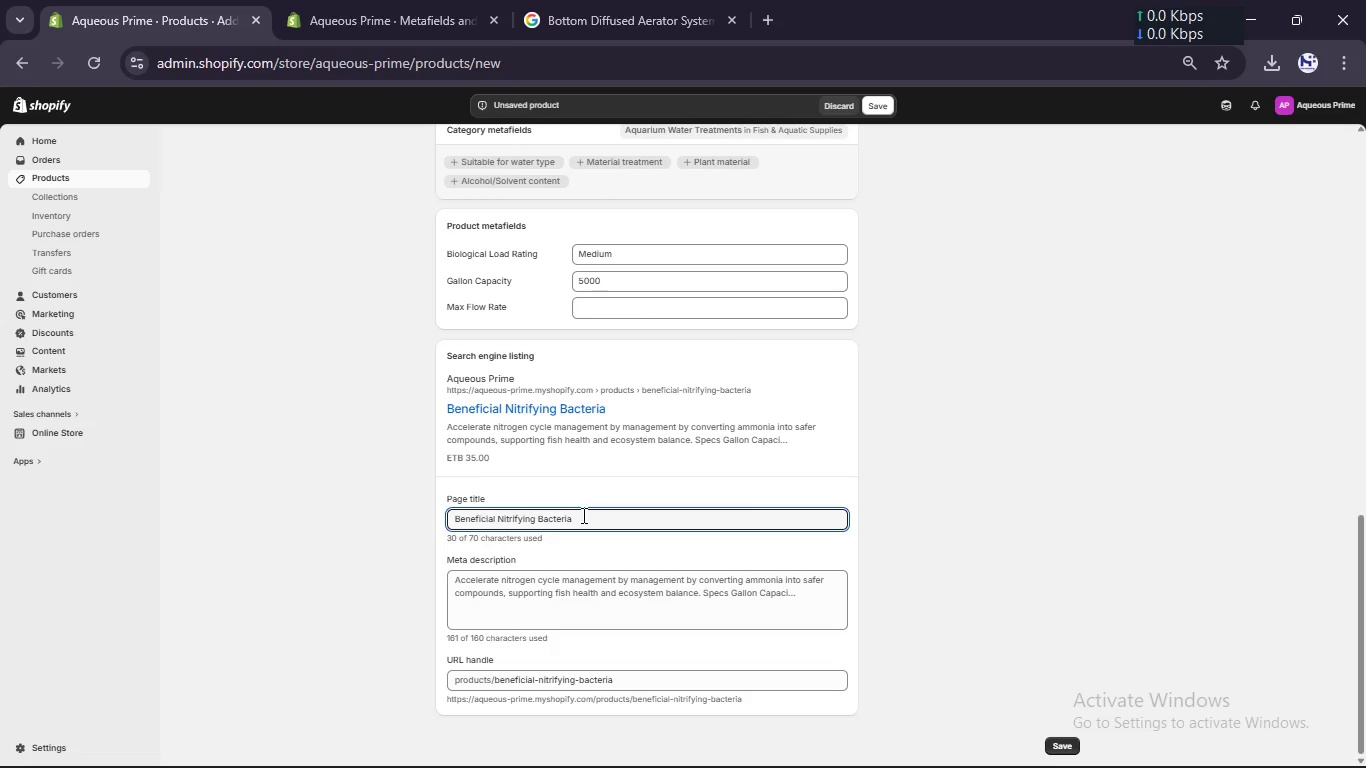 
hold_key(key=ControlLeft, duration=1.0)
 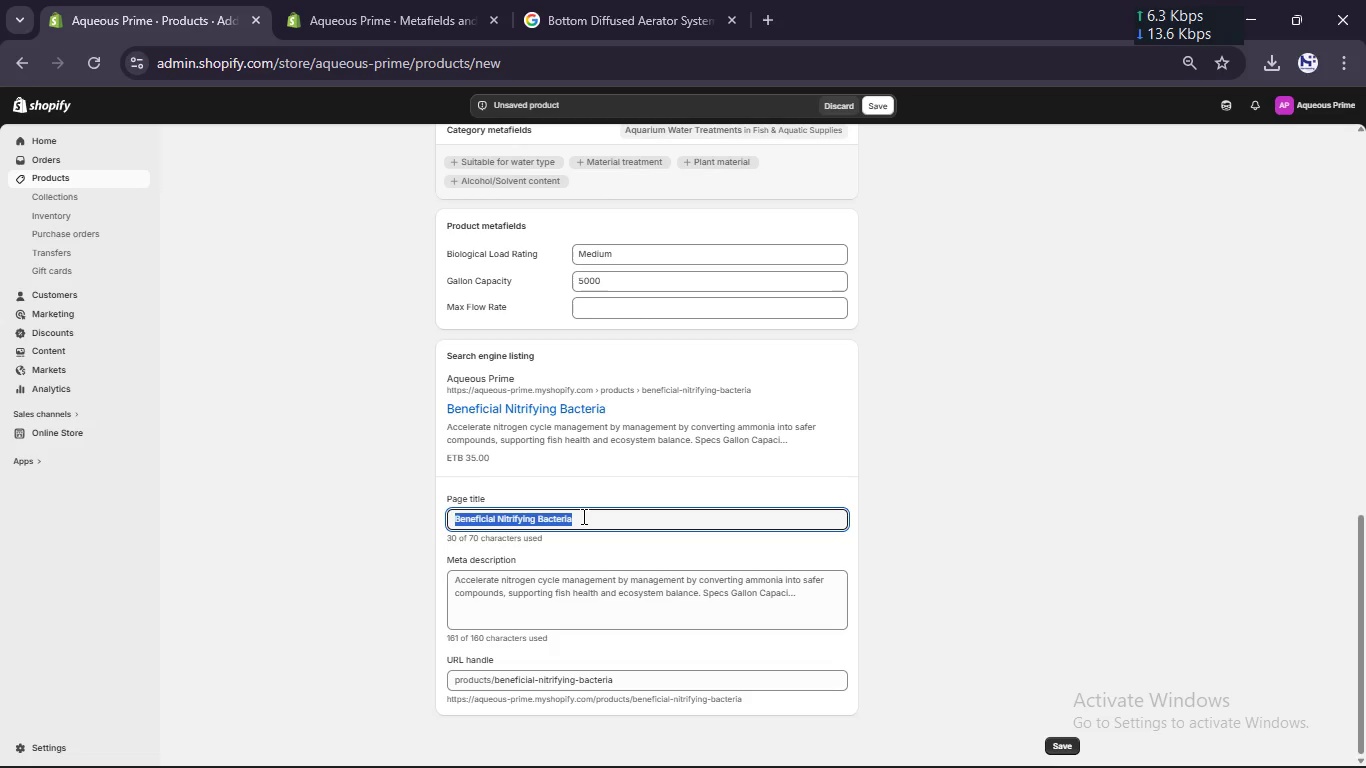 
hold_key(key=A, duration=0.33)
 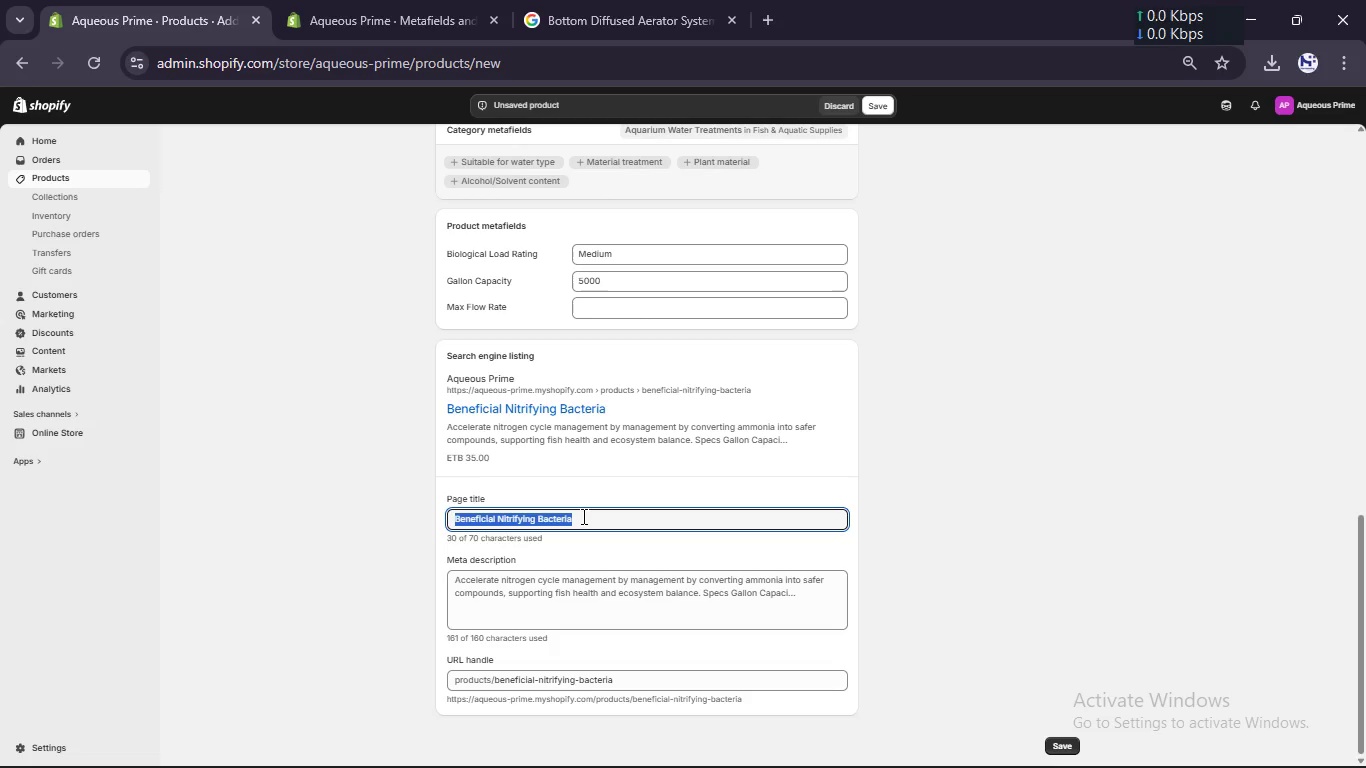 
key(CapsLock)
 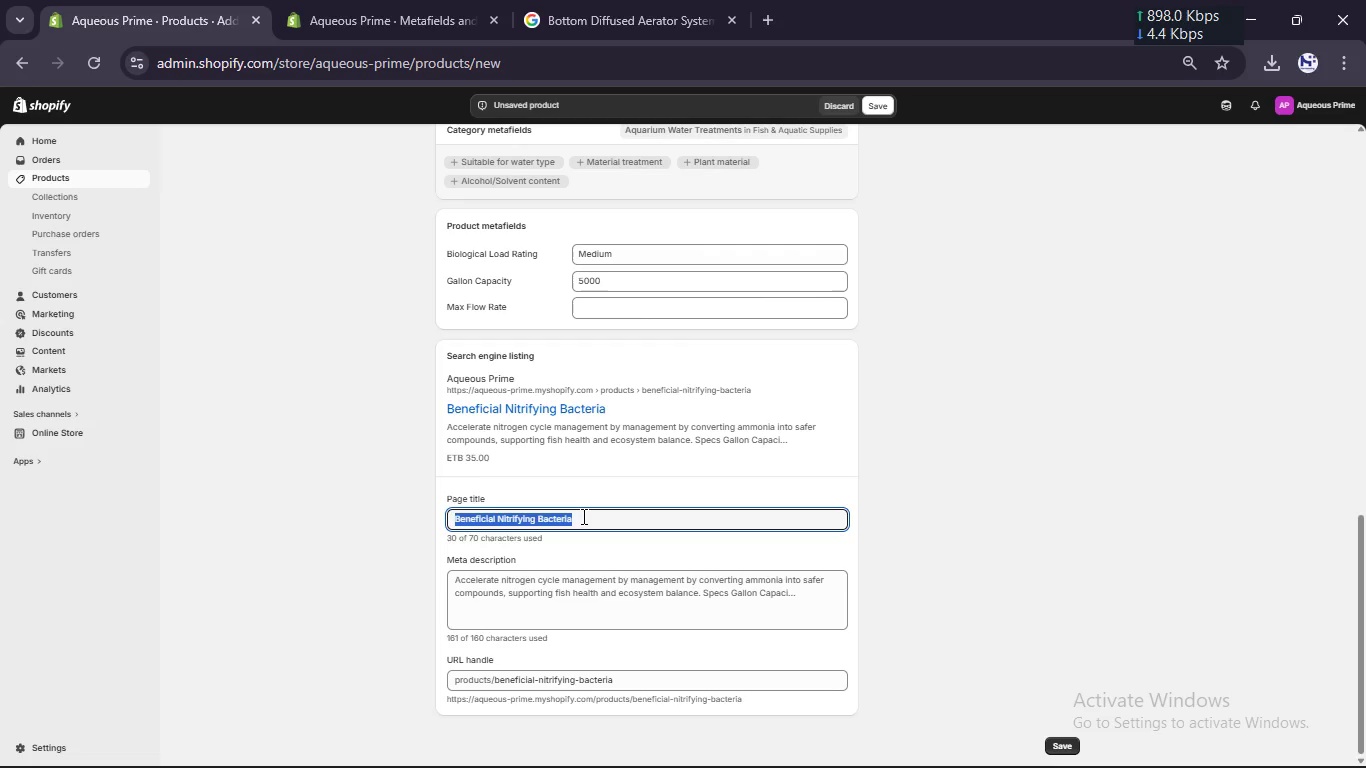 
hold_key(key=ShiftLeft, duration=1.94)
 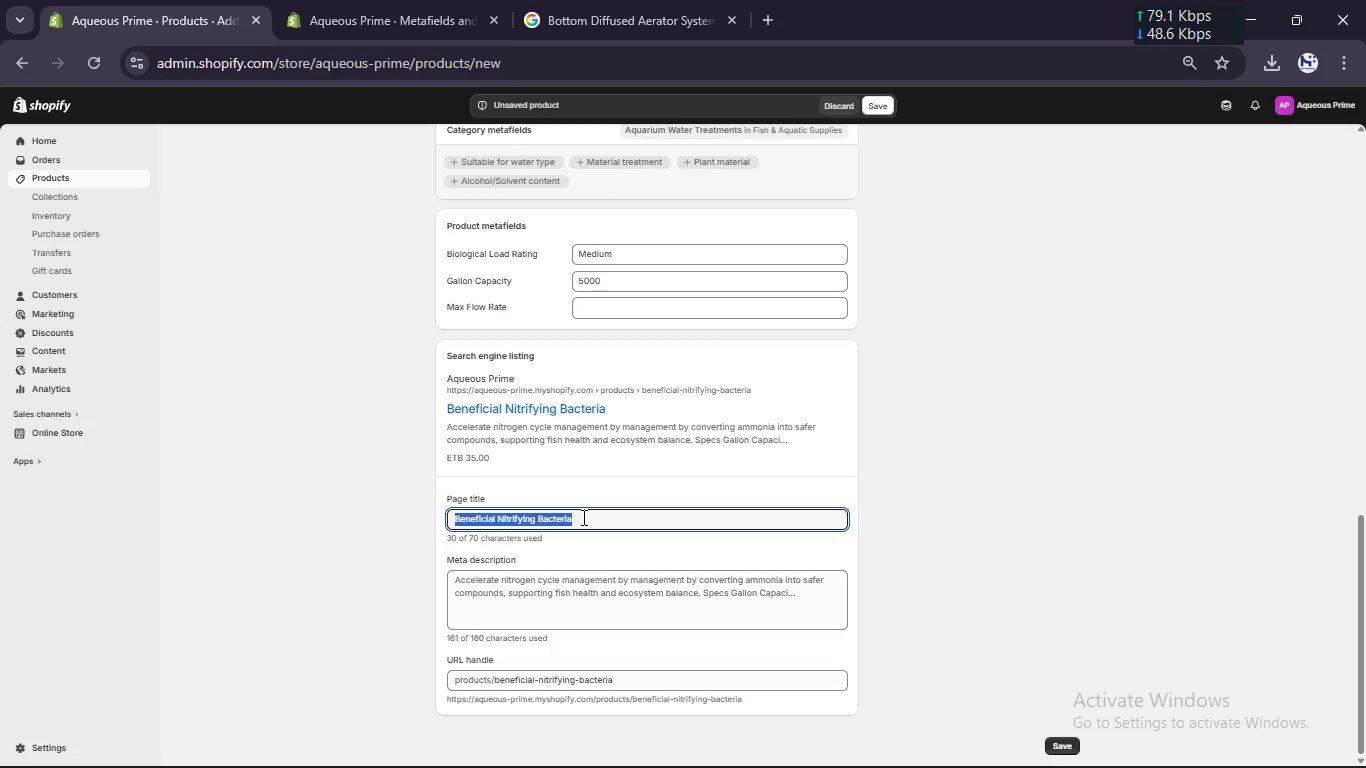 
type(Nutrifying)
 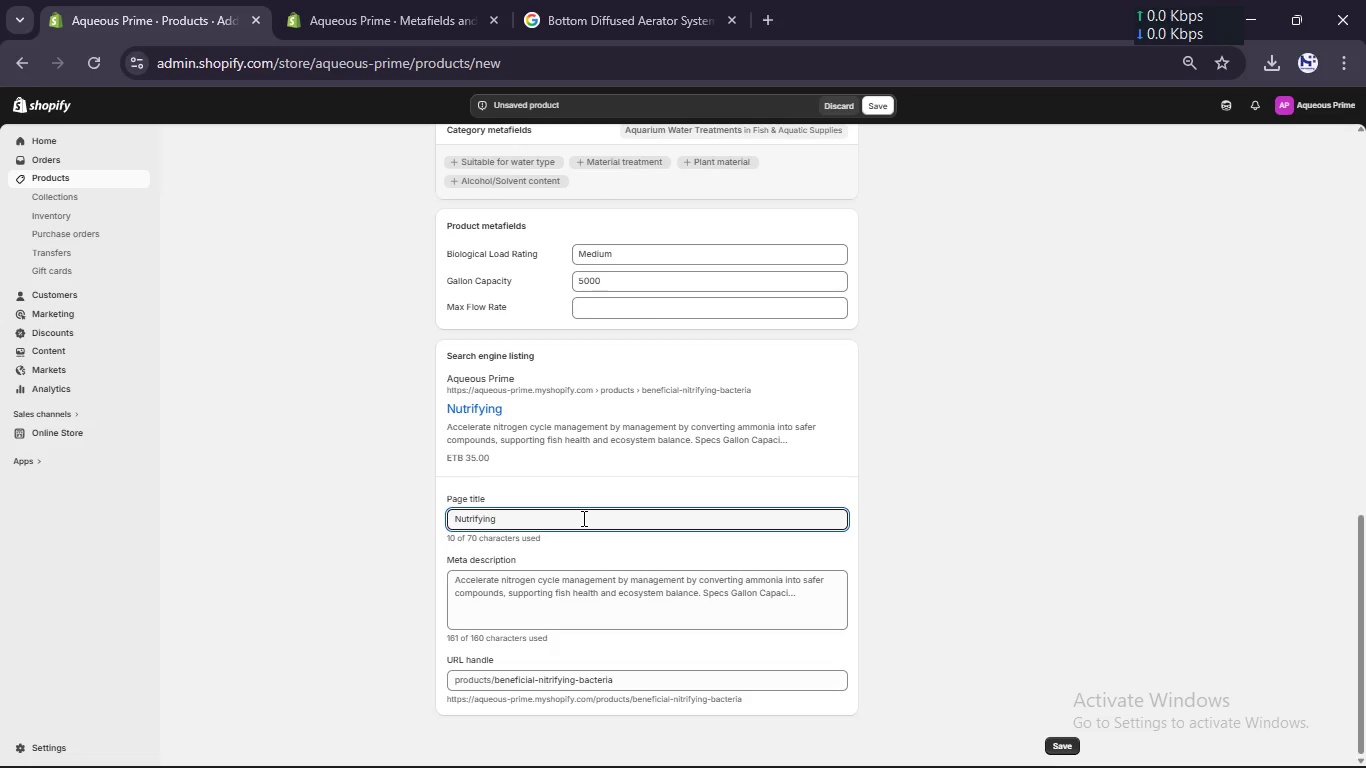 
wait(27.0)
 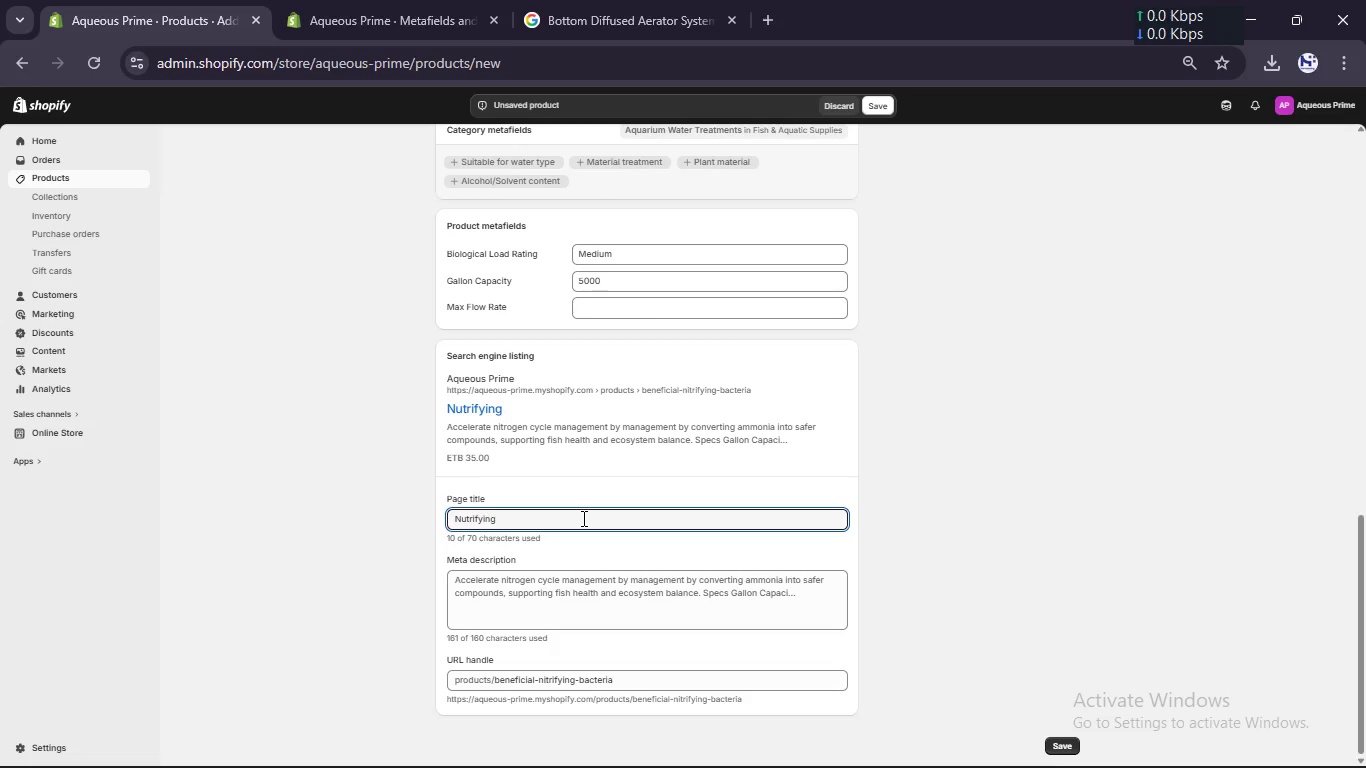 
key(Space)
 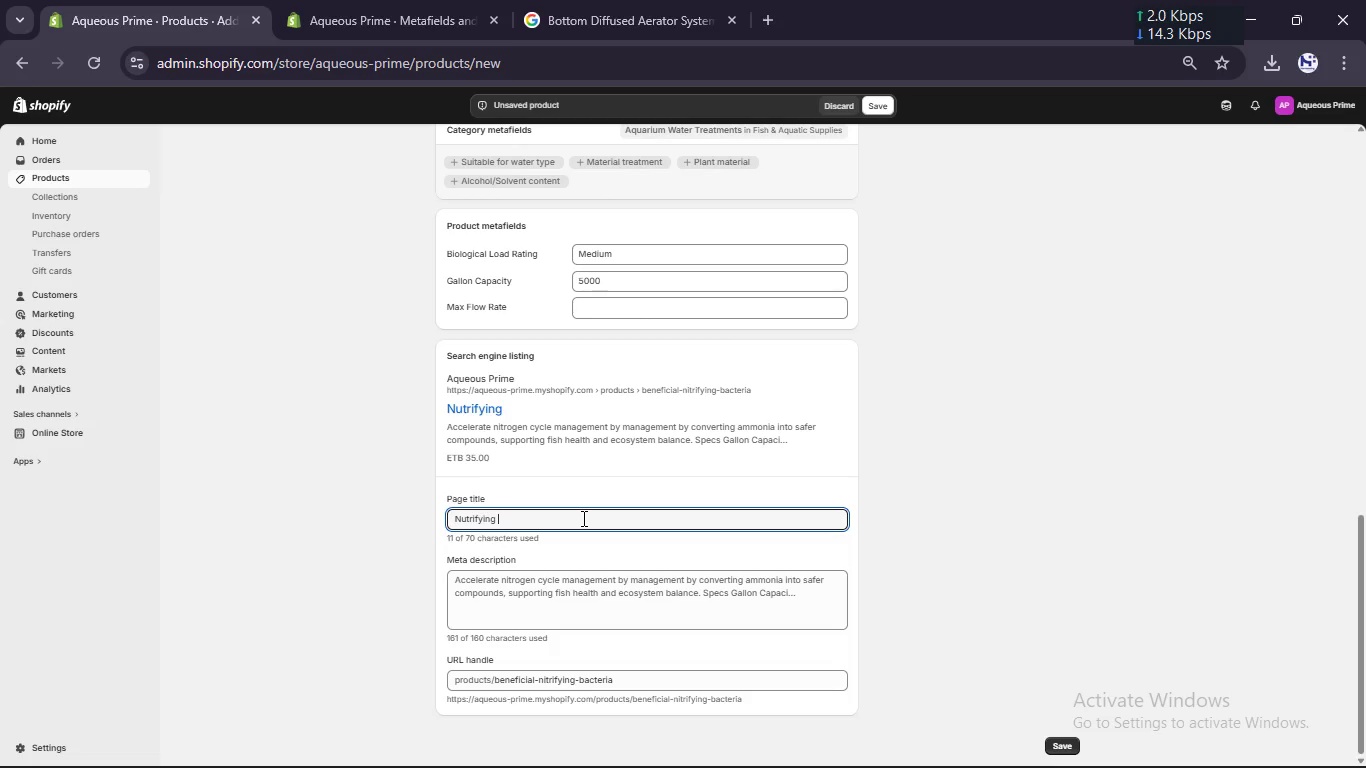 
type(Bacteria for Ponds [Break] Nitrogen Cycle Treatment)
 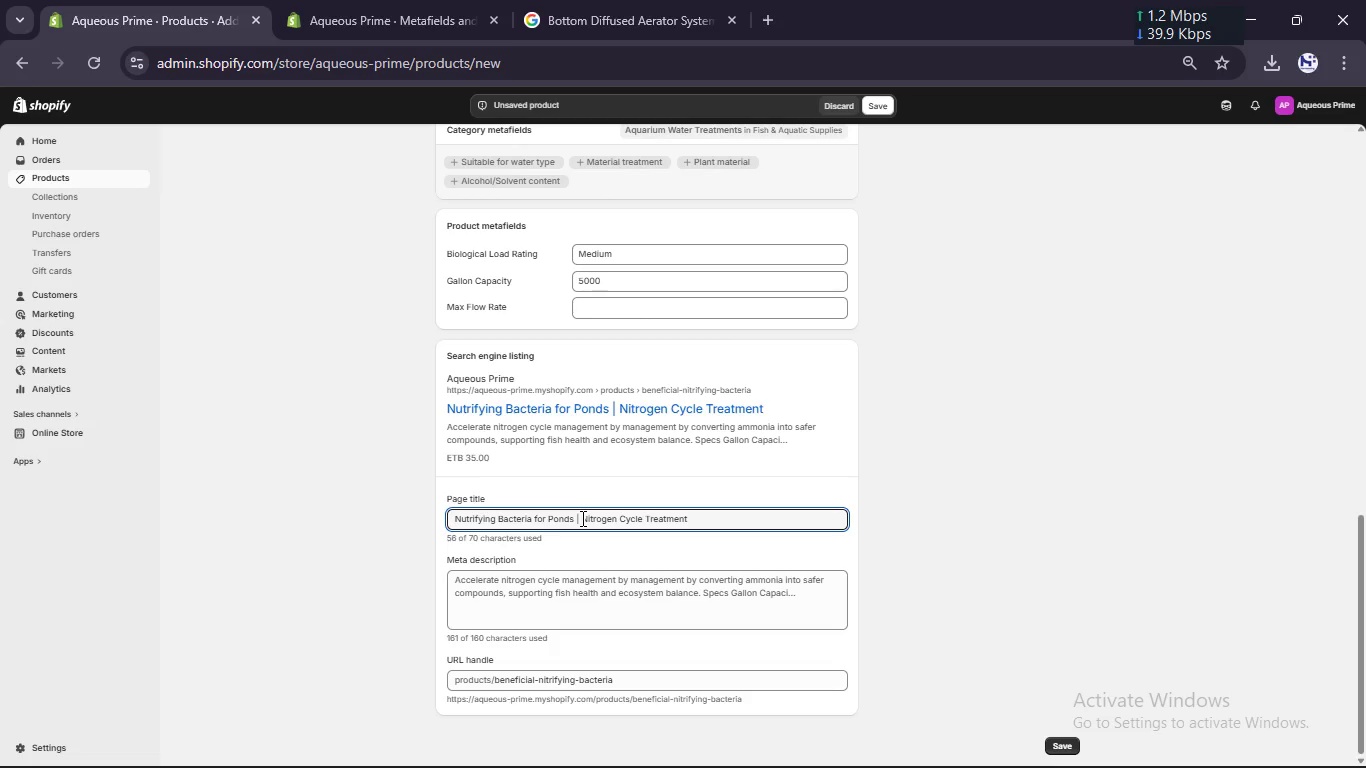 
wait(8.86)
 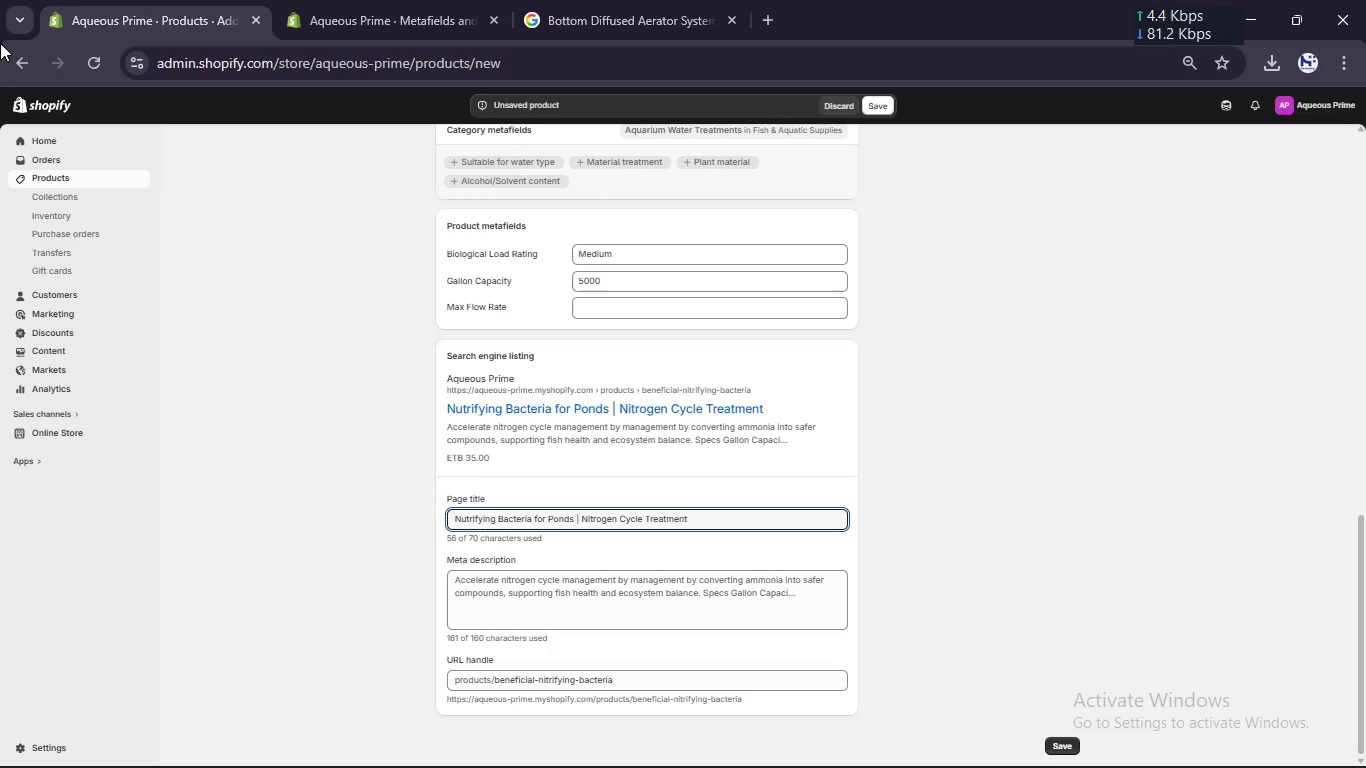 
left_click([709, 601])
 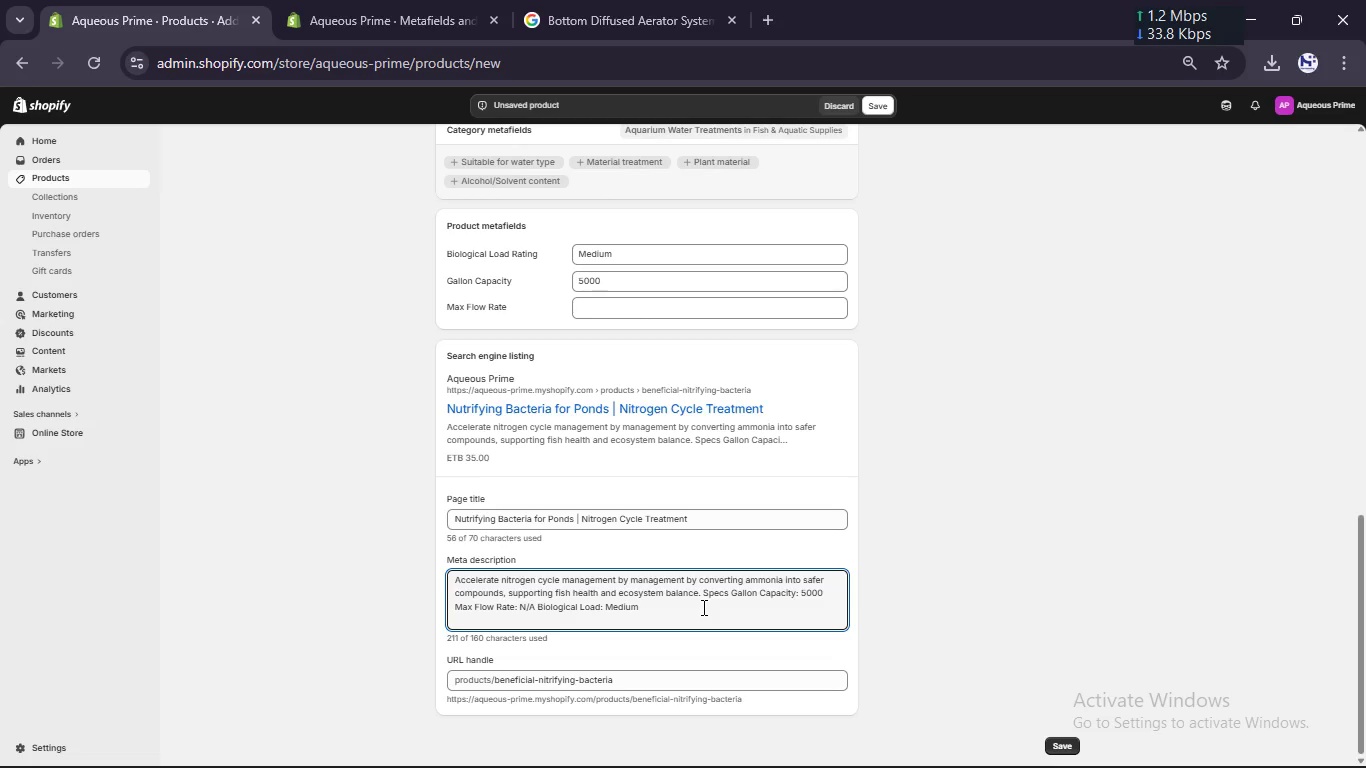 
key(Control+A)
 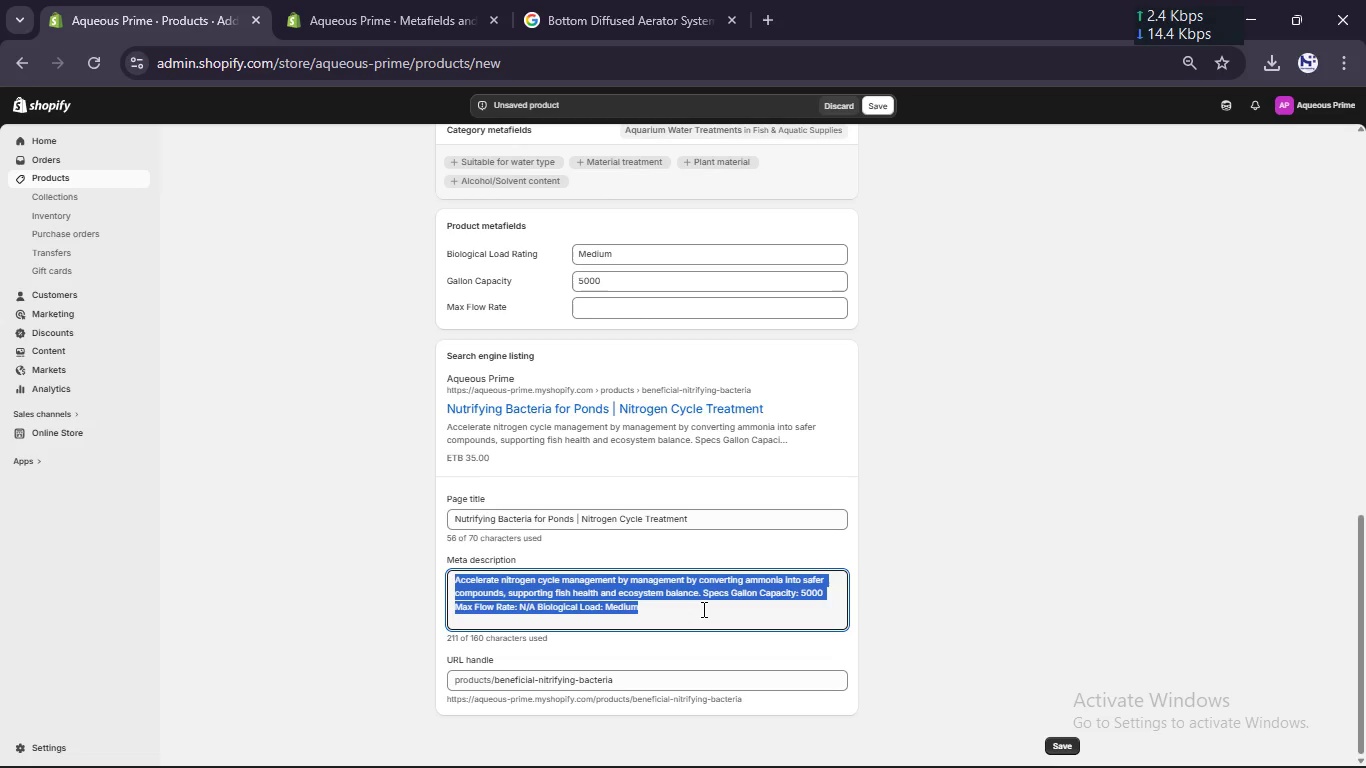 
type(Improe water quality with benefiv)
key(Backspace)
type(cial bacteria for ammonia control and nitrogen cycle balane.)
 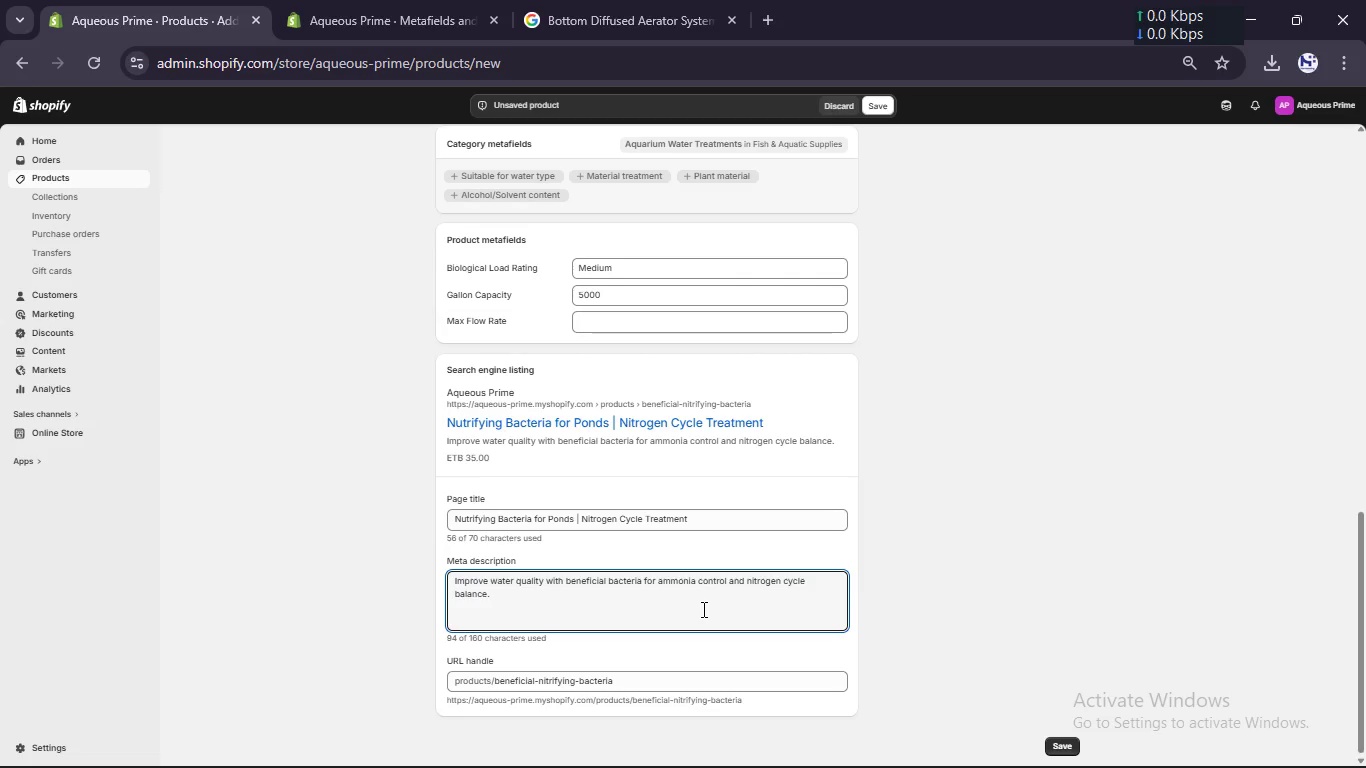 
scroll: coordinate [542, 514], scroll_direction: up, amount: 6.0
 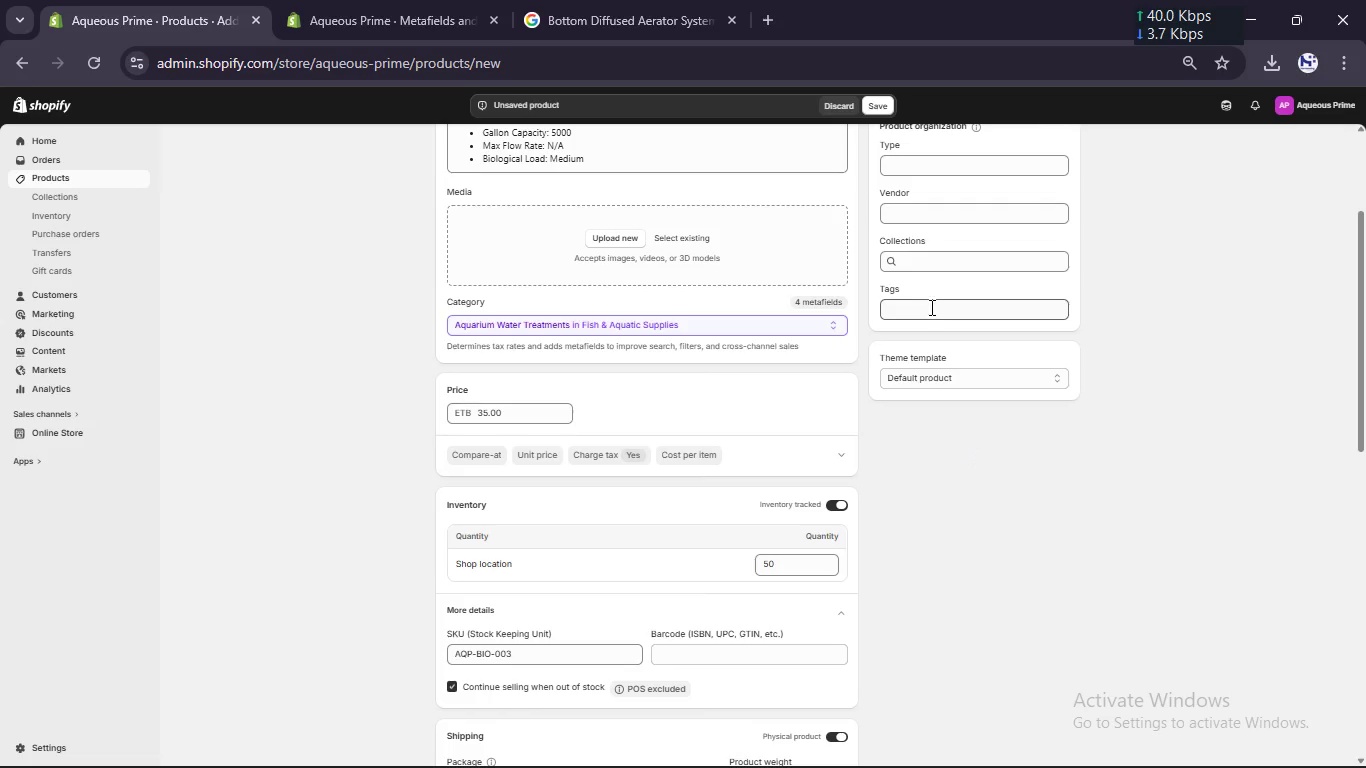 
left_click([920, 302])
 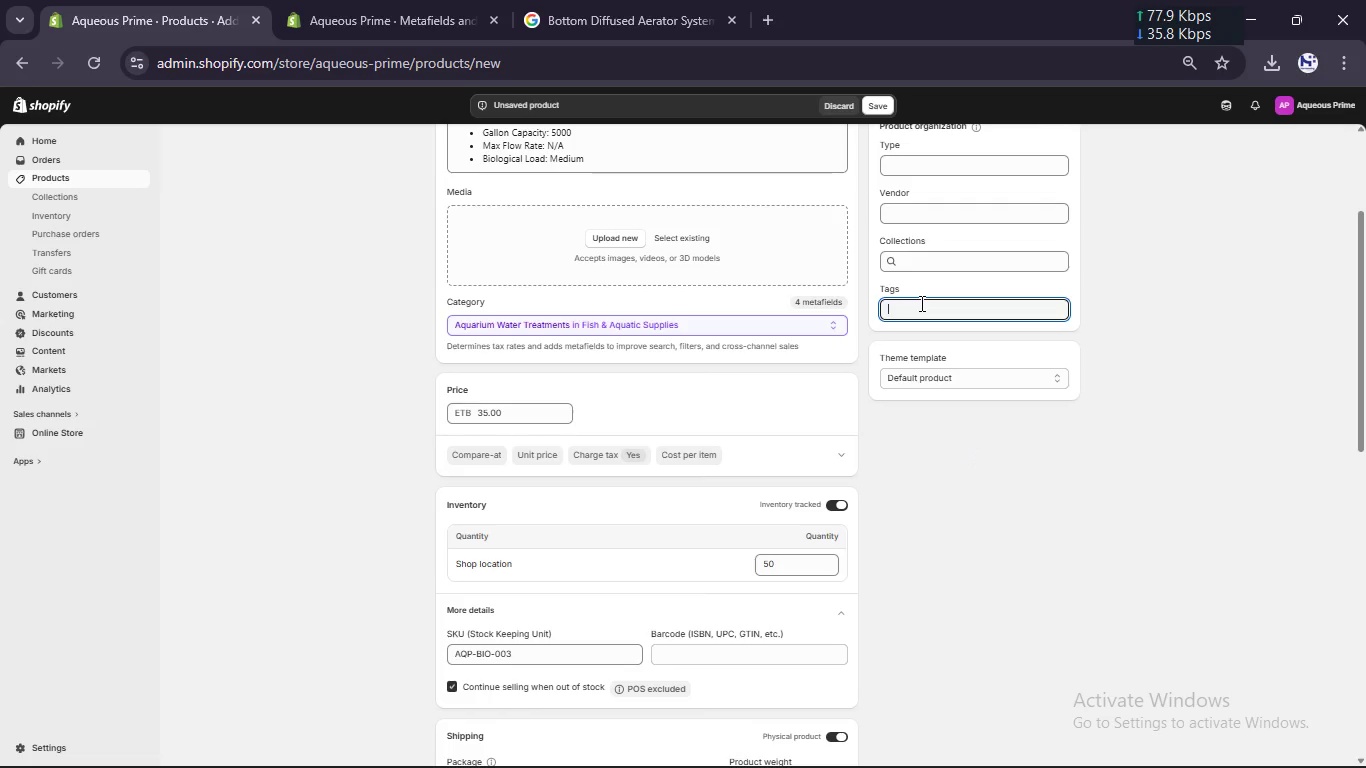 
type(bacteria)
 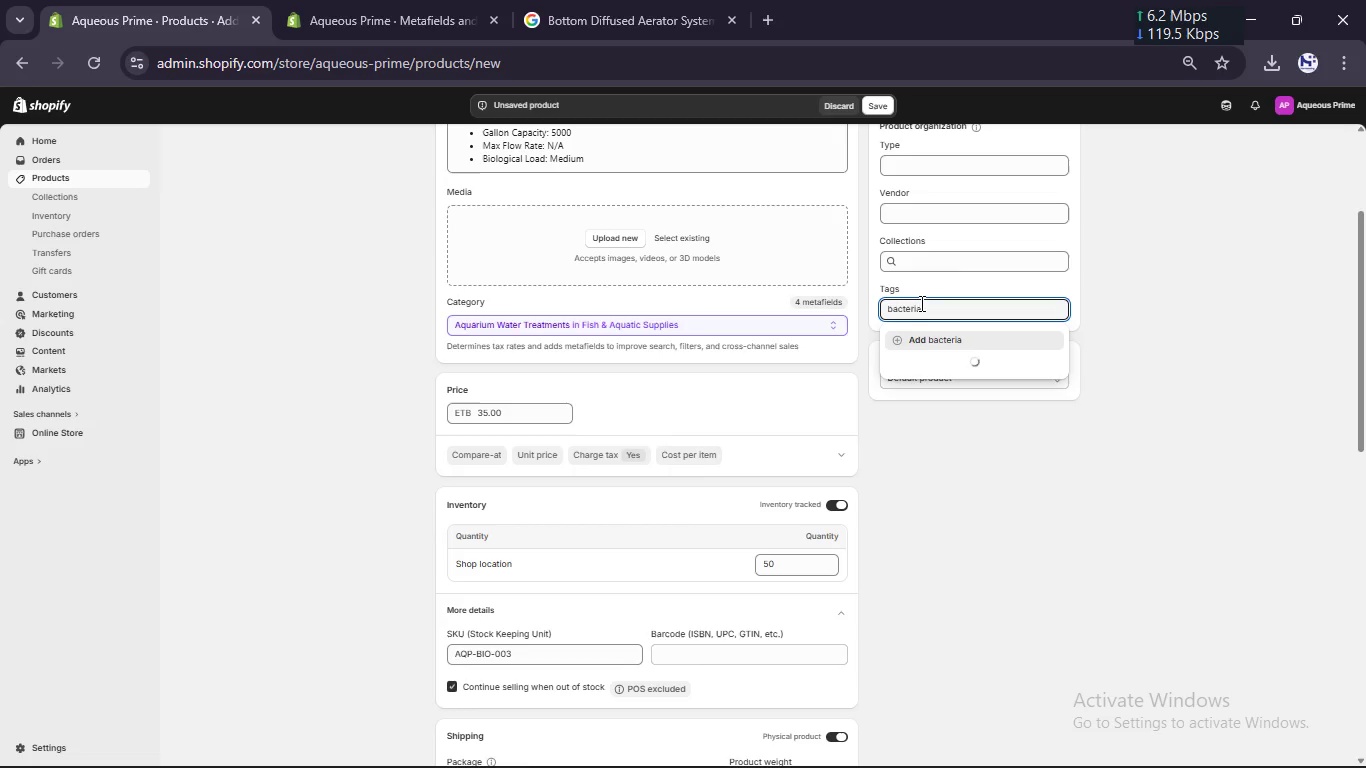 
key(Enter)
 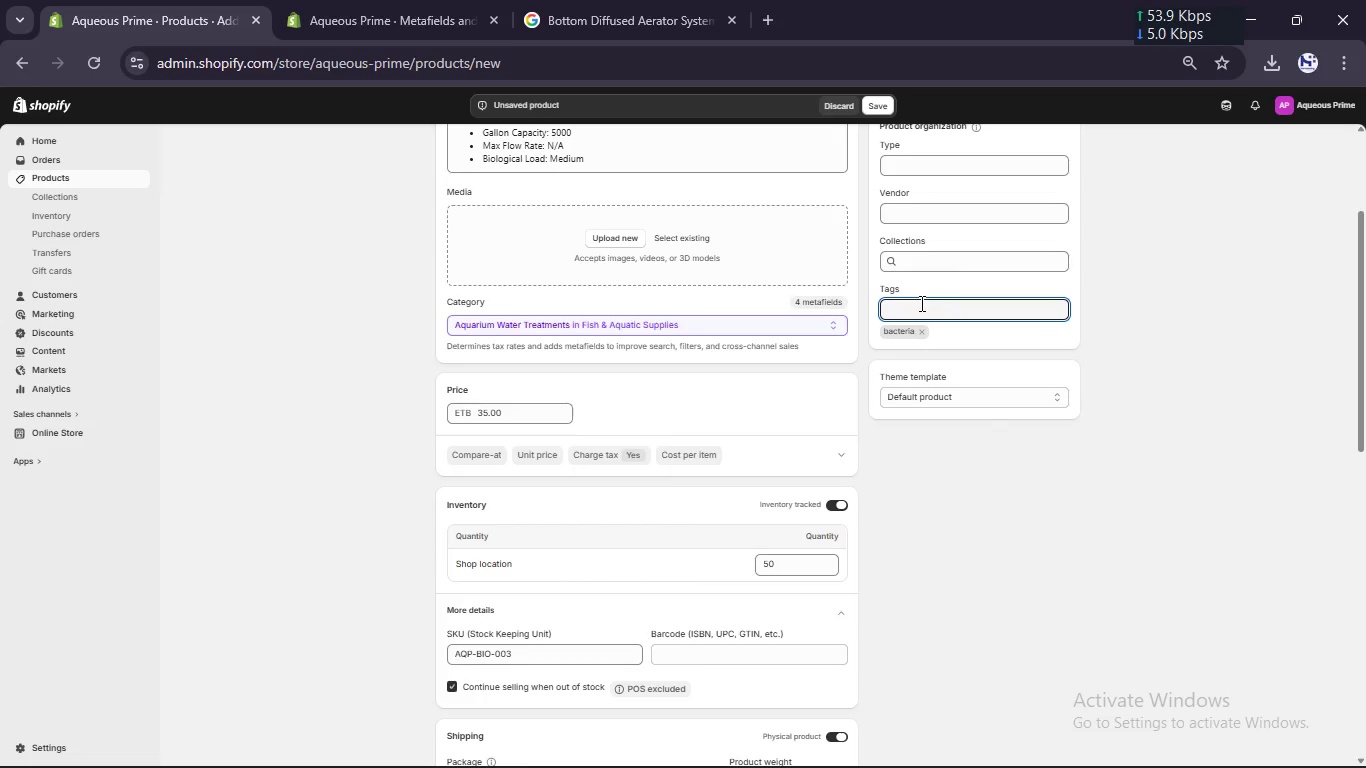 
type(nn)
key(Backspace)
type(irogen cycvle)
key(Backspace)
key(Backspace)
key(Backspace)
type(le)
 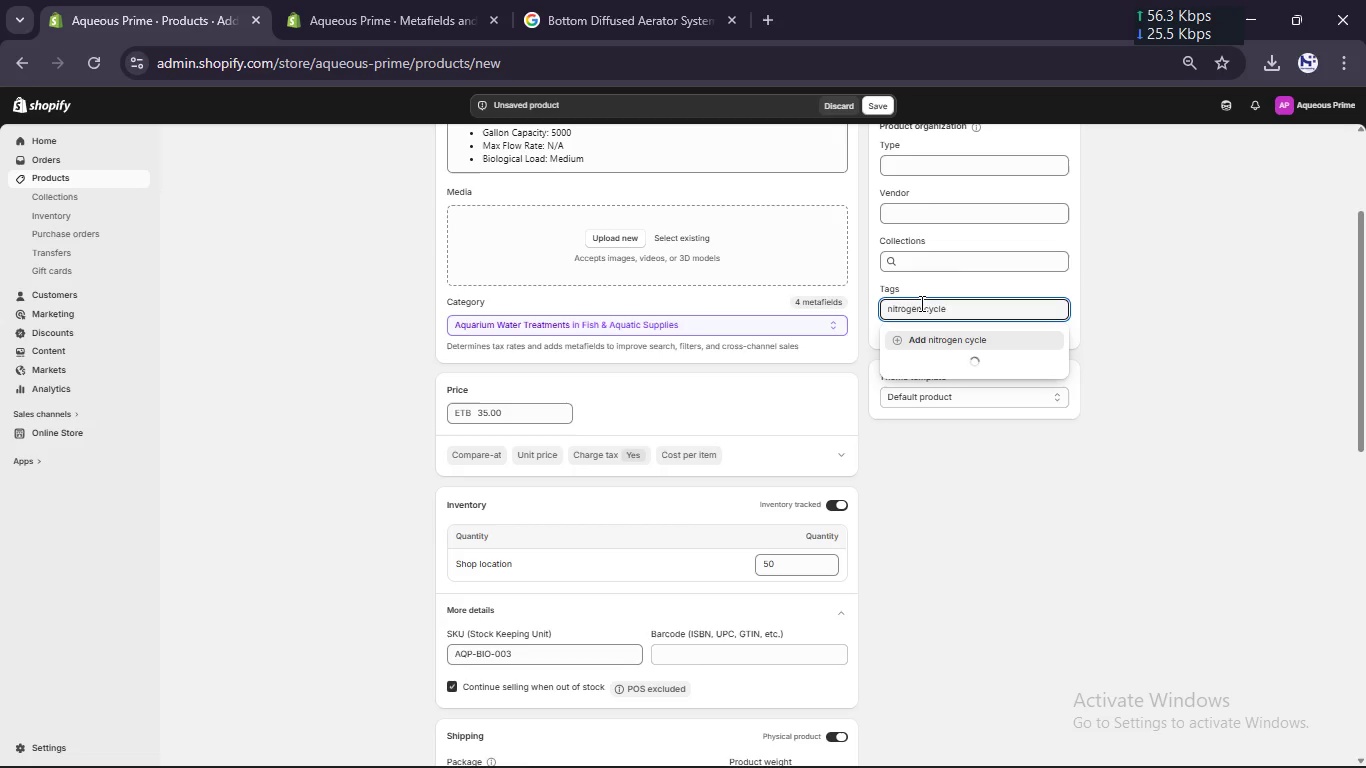 
hold_key(key=T, duration=0.36)
 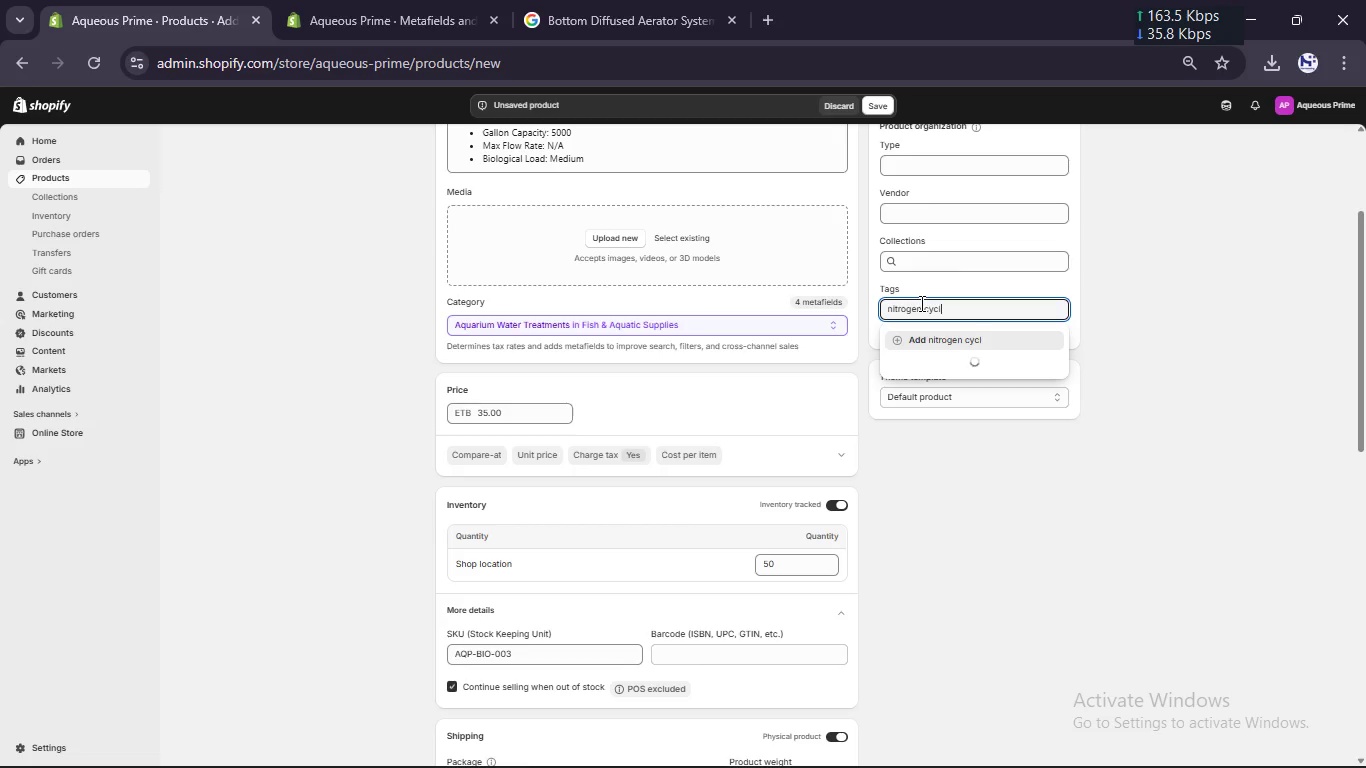 
key(Enter)
 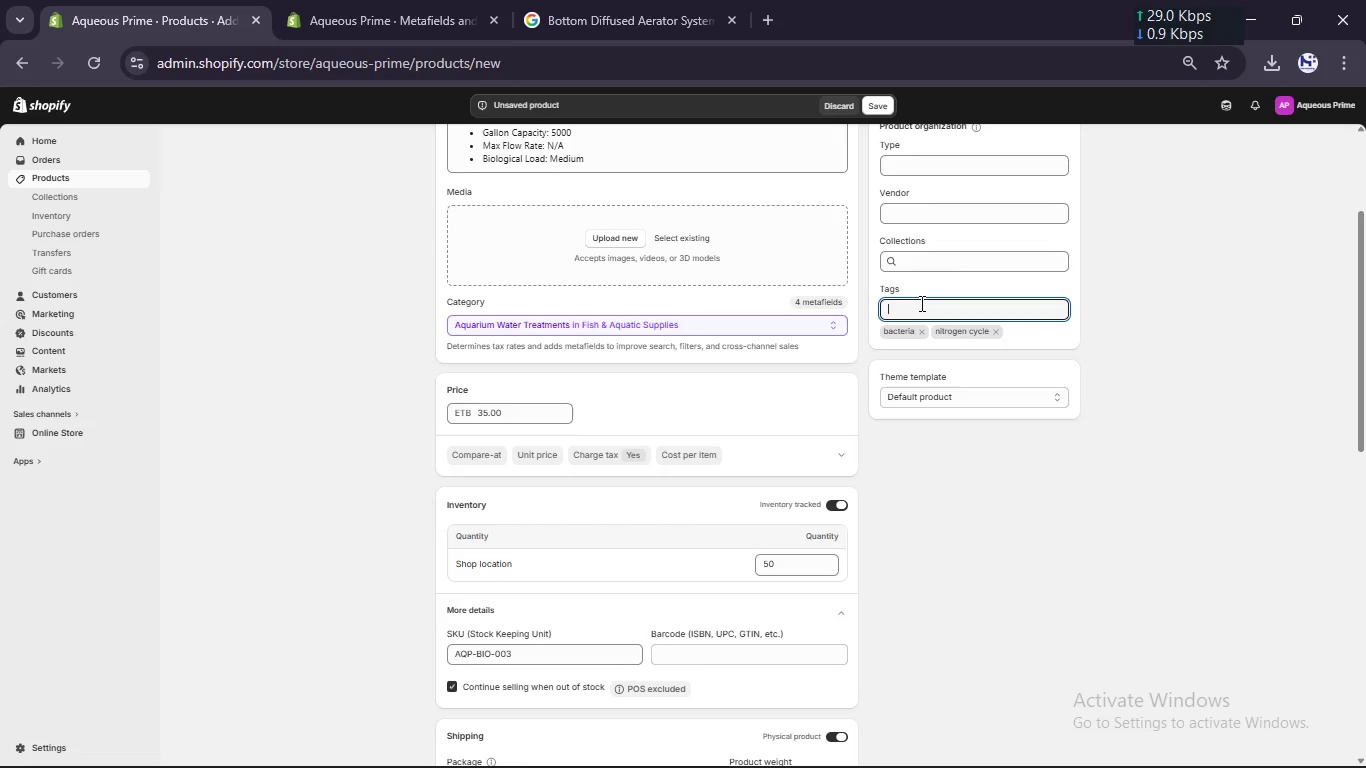 
type(water )
 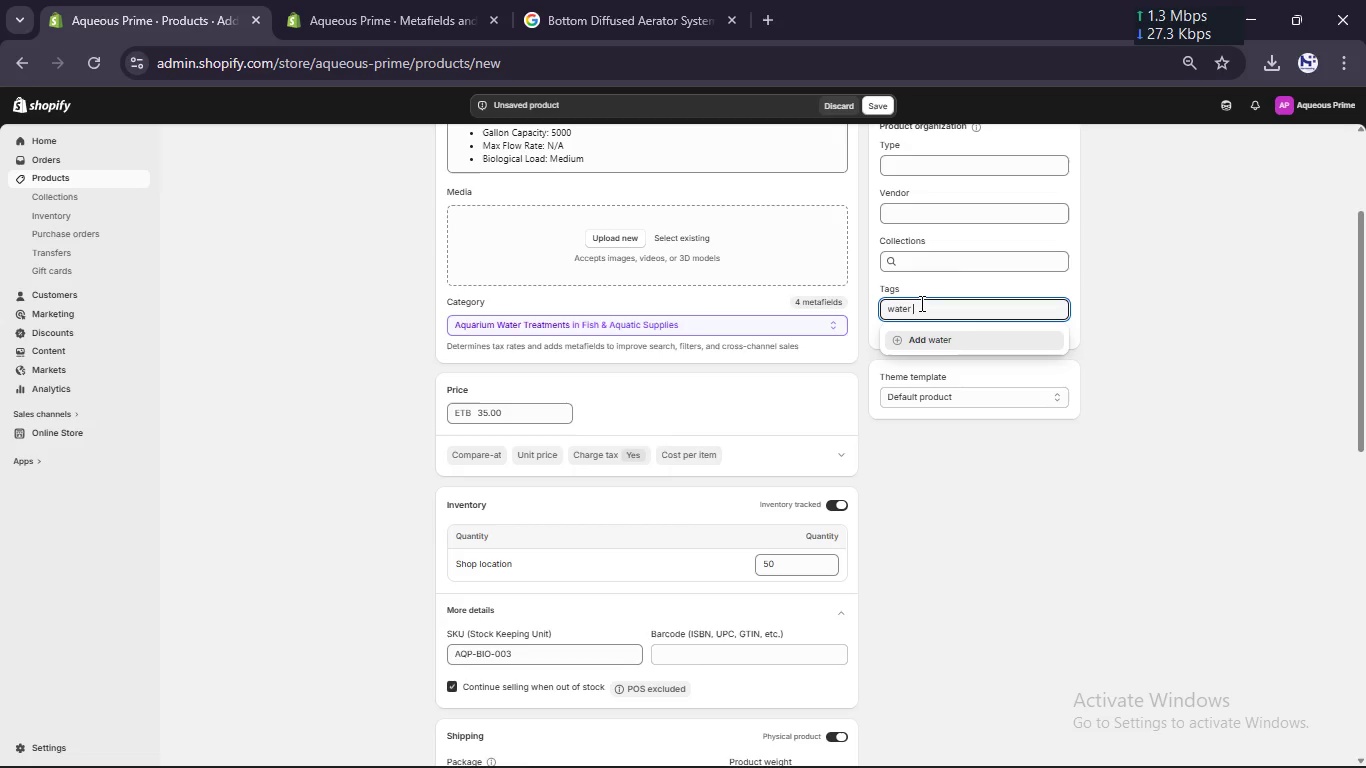 
double_click([920, 303])
 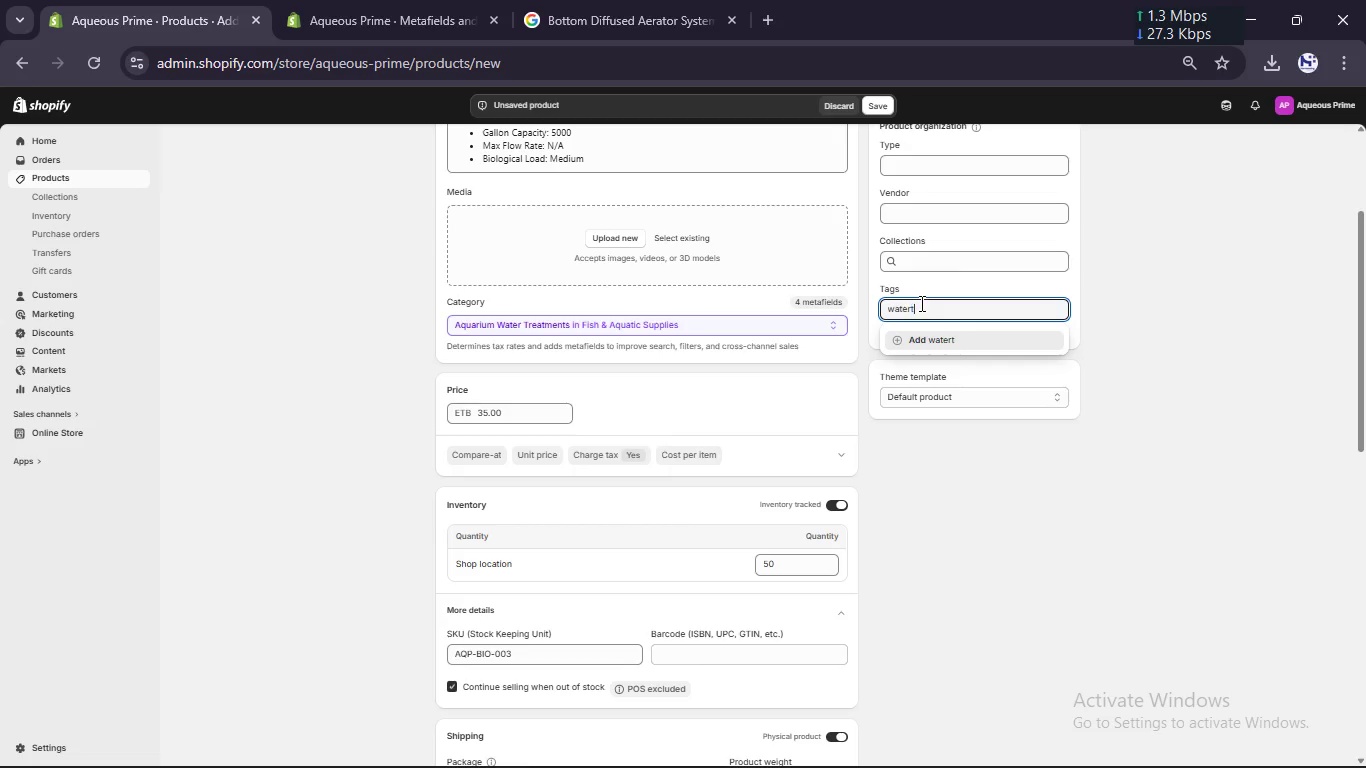 
type(ttre)
key(Backspace)
key(Backspace)
key(Backspace)
key(Backspace)
type( treatment)
 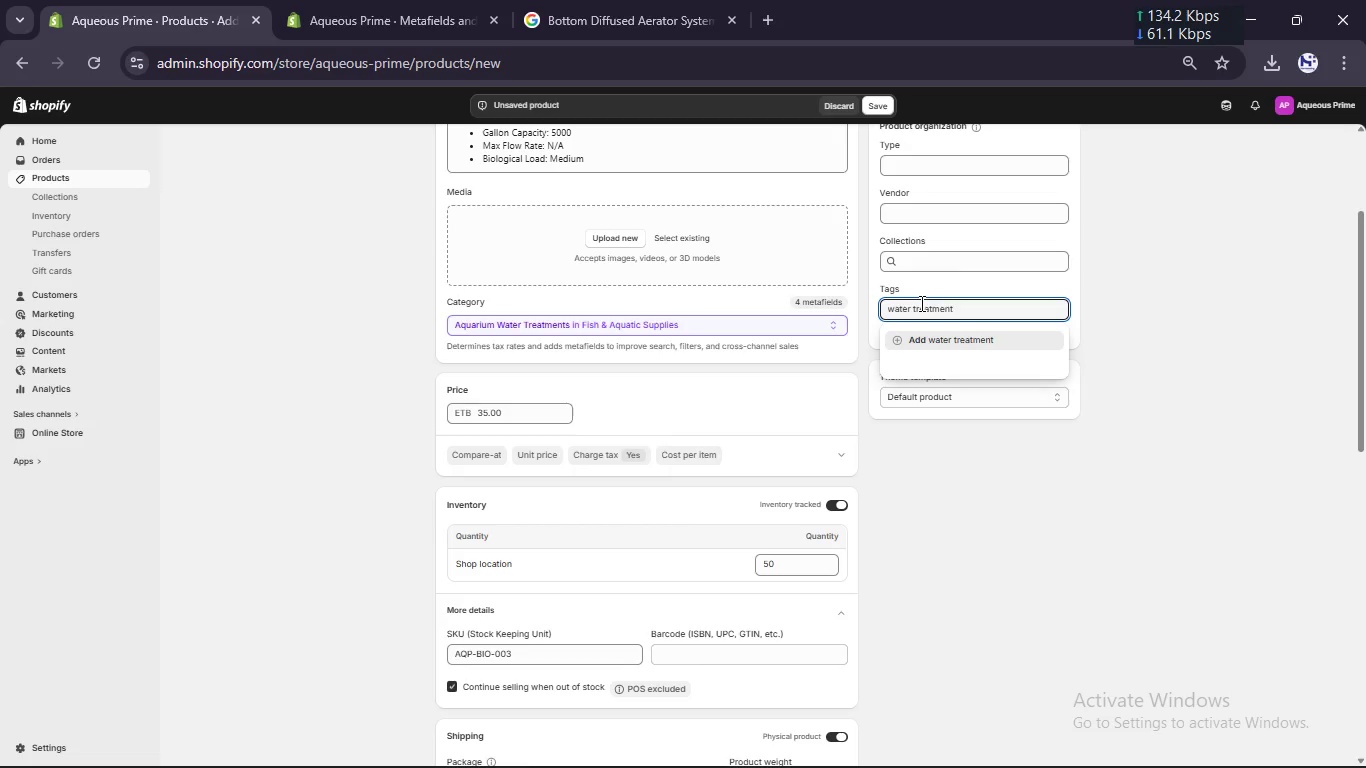 
key(Enter)
 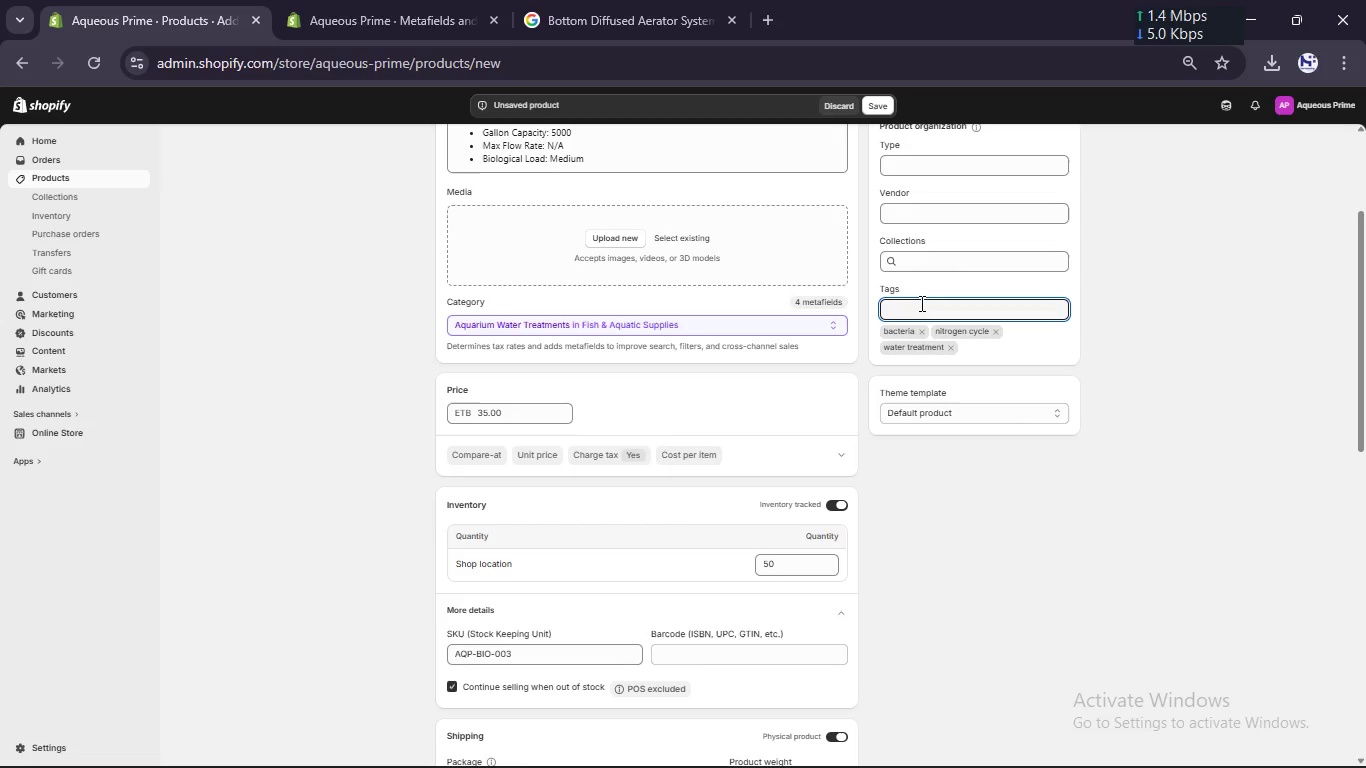 
left_click([999, 266])
 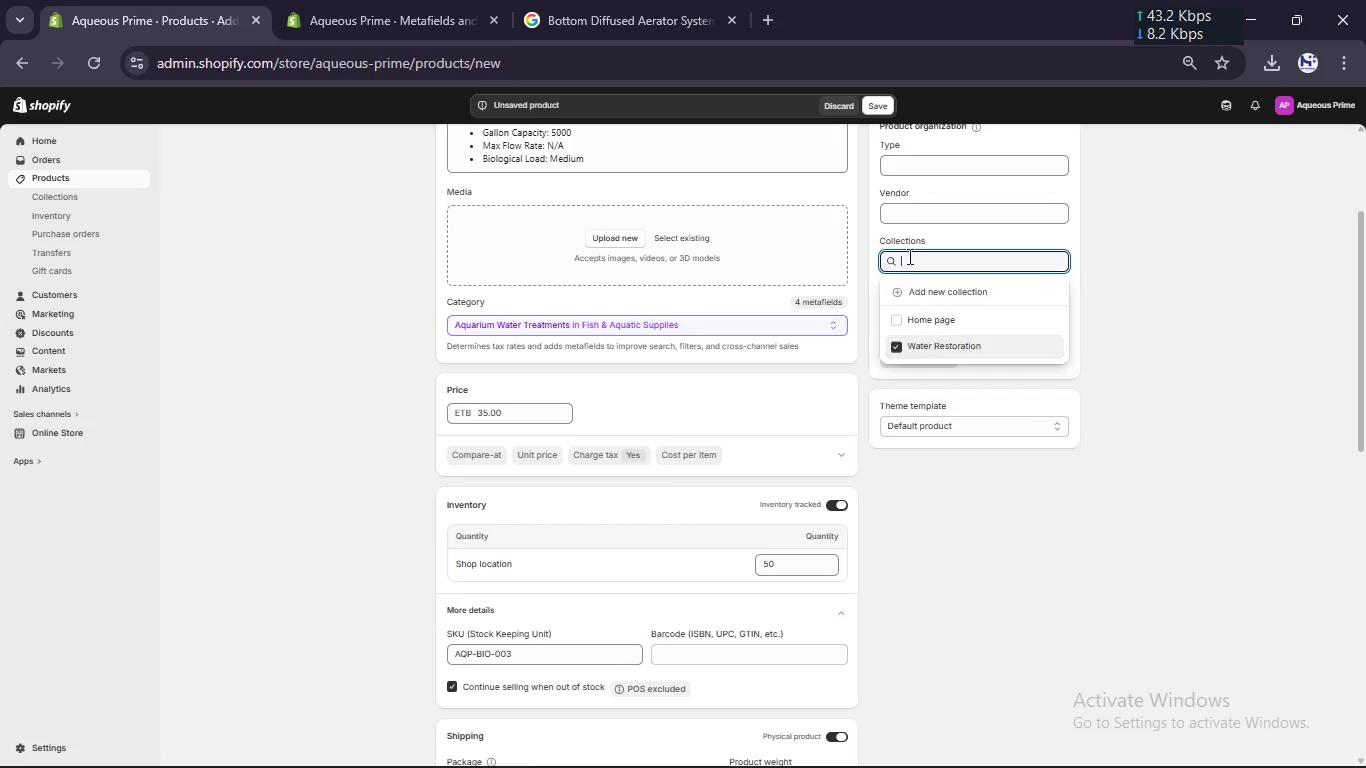 
left_click([915, 216])
 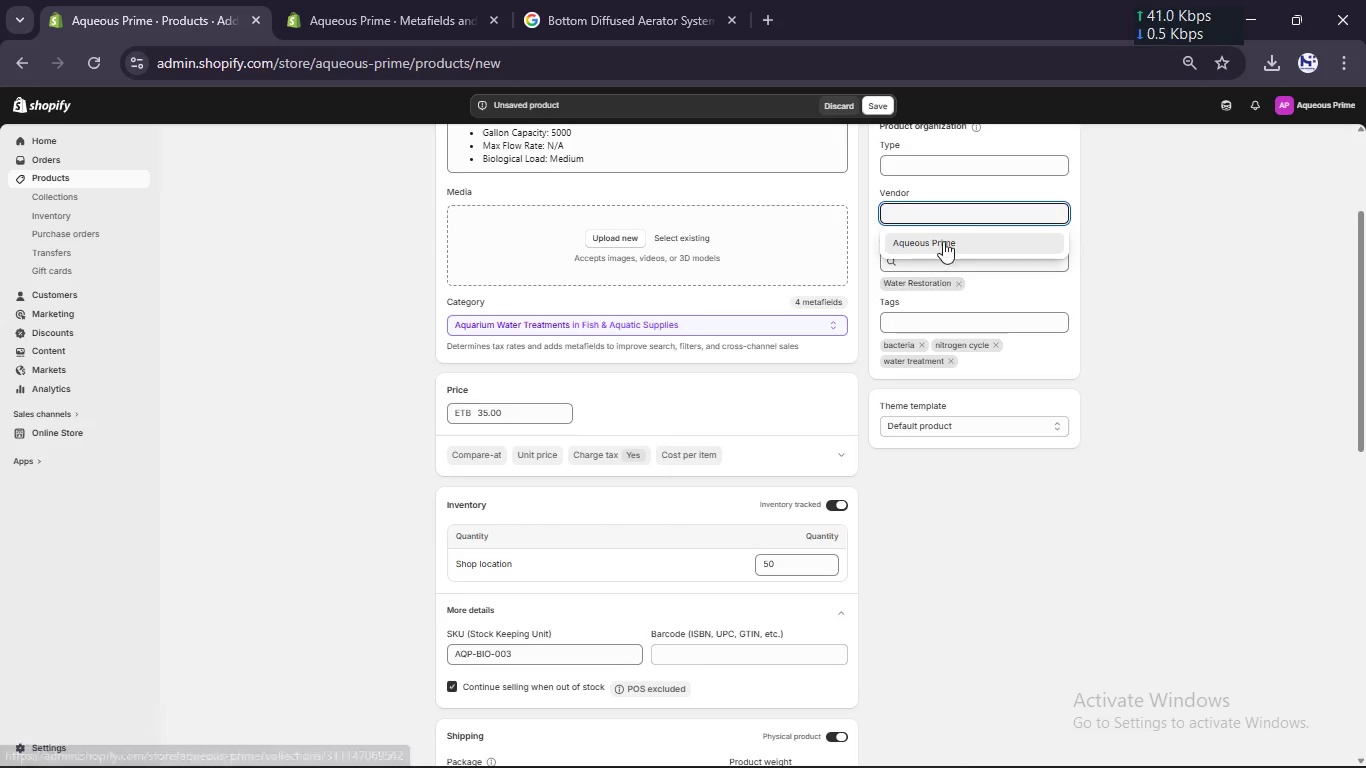 
left_click_drag(start_coordinate=[946, 247], to_coordinate=[950, 257])
 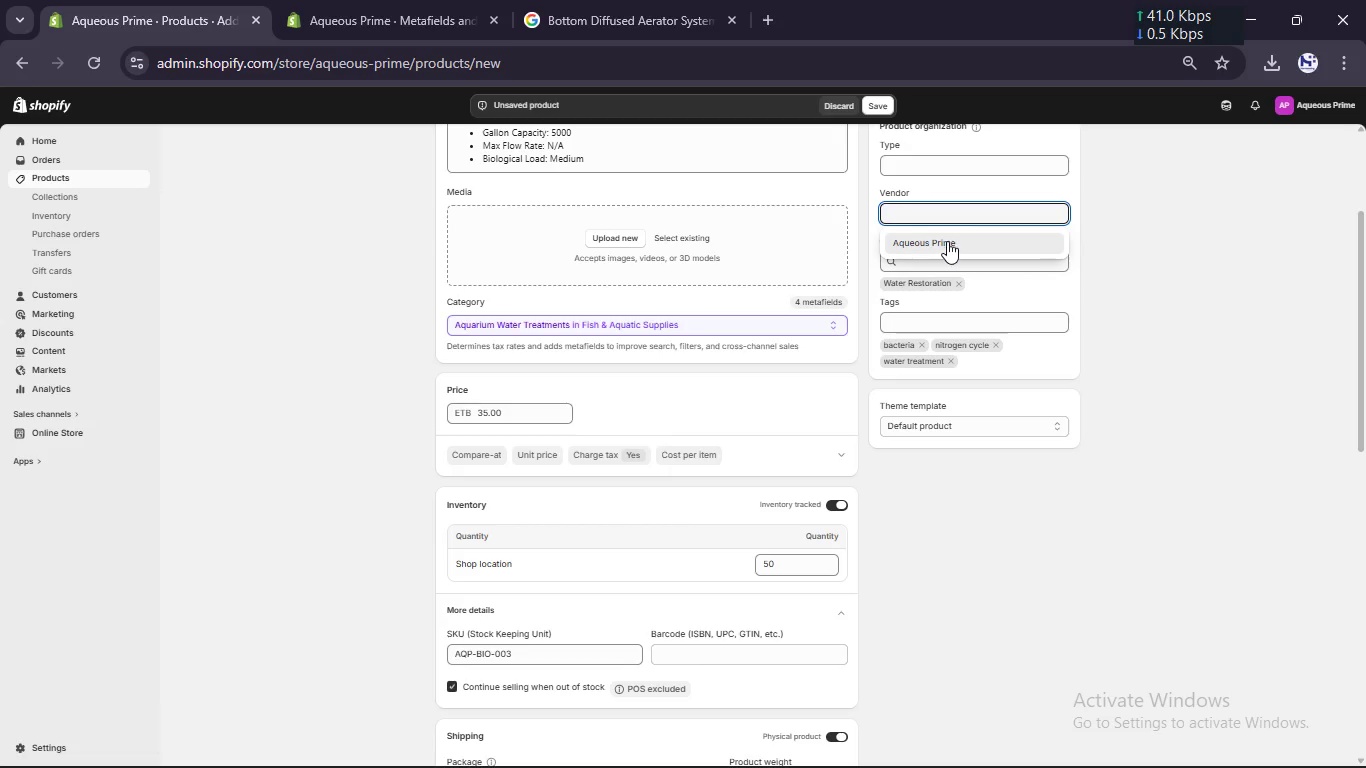 
left_click([947, 241])
 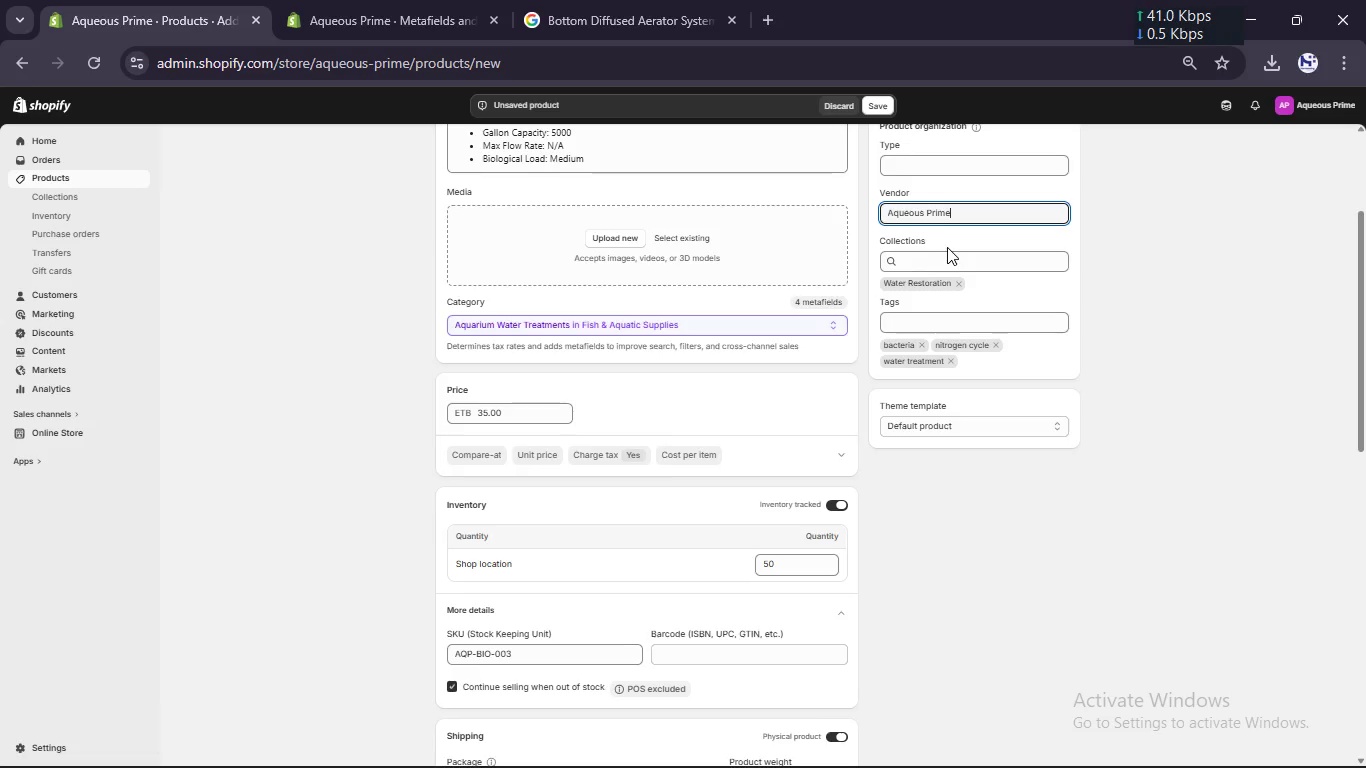 
scroll: coordinate [947, 248], scroll_direction: up, amount: 2.0
 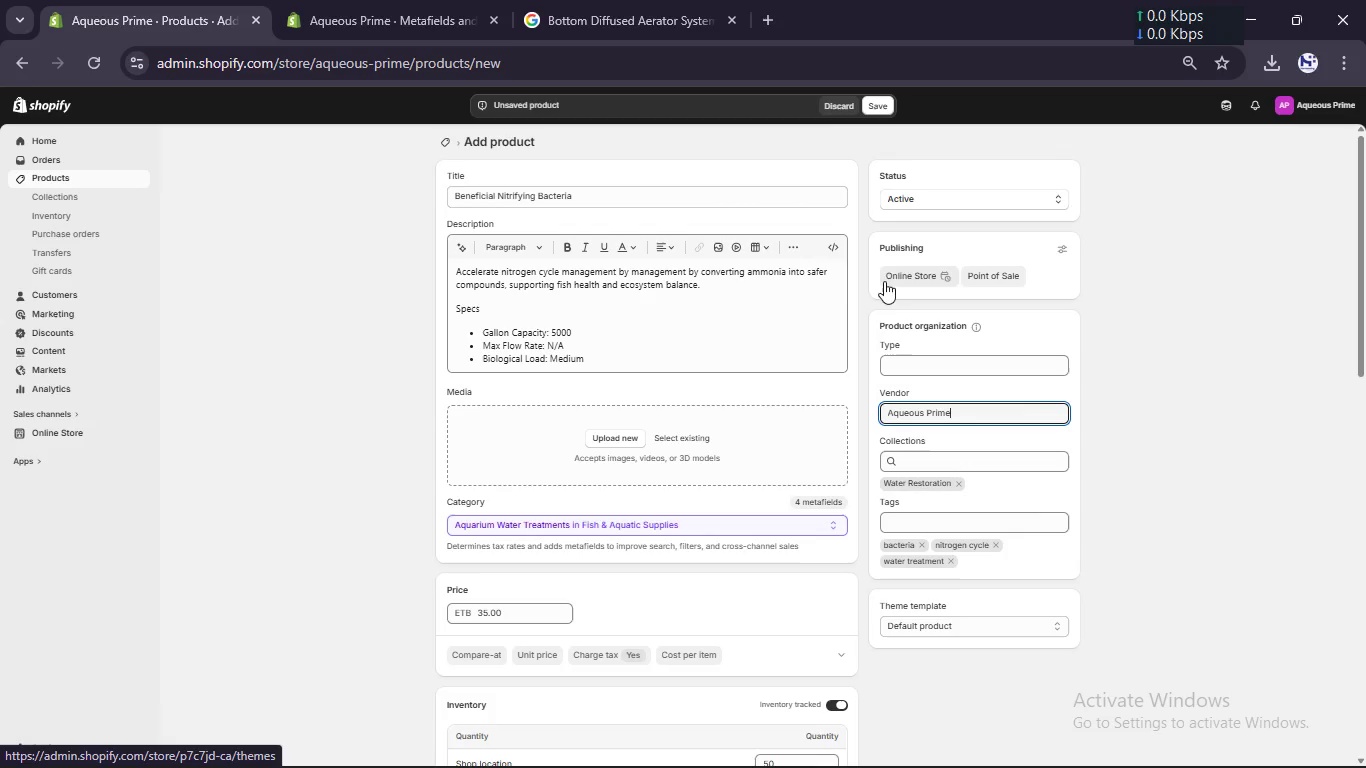 
left_click([609, 200])
 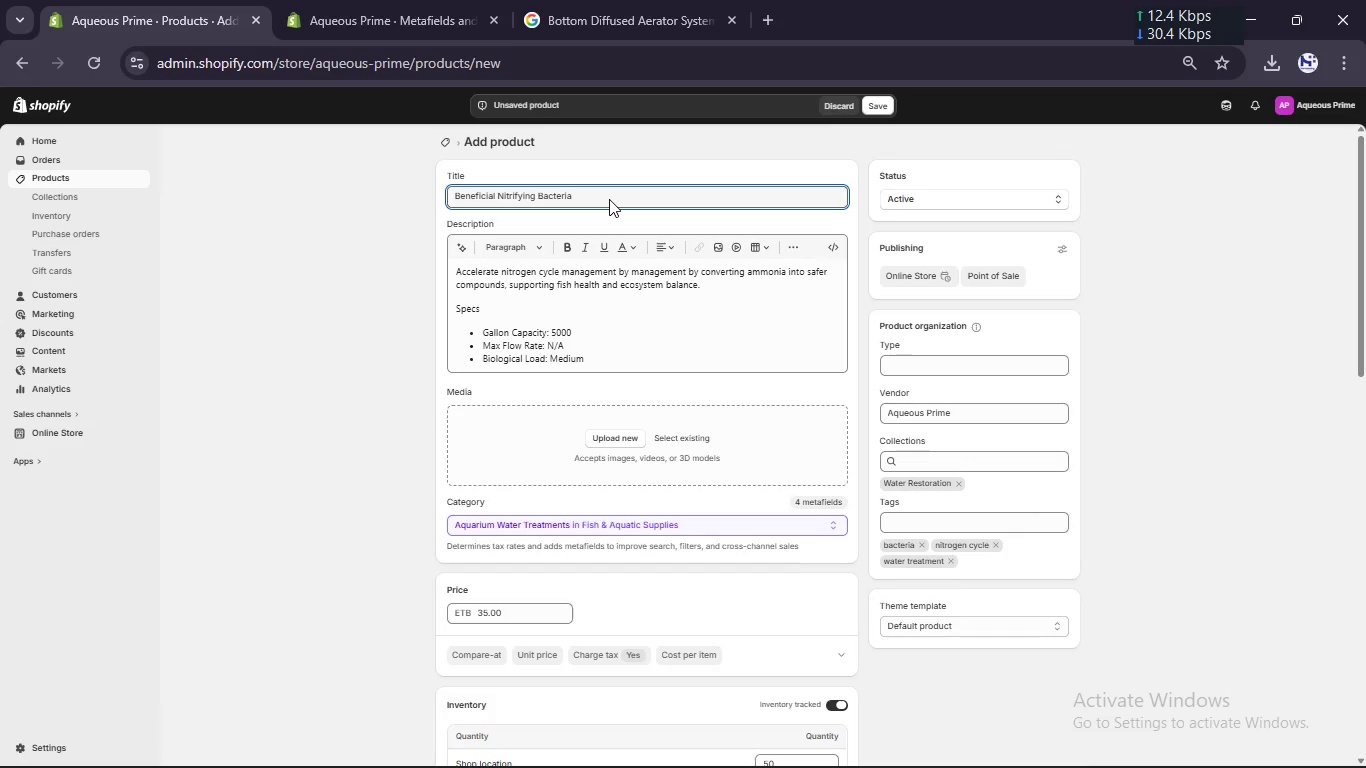 
key(Control+A)
 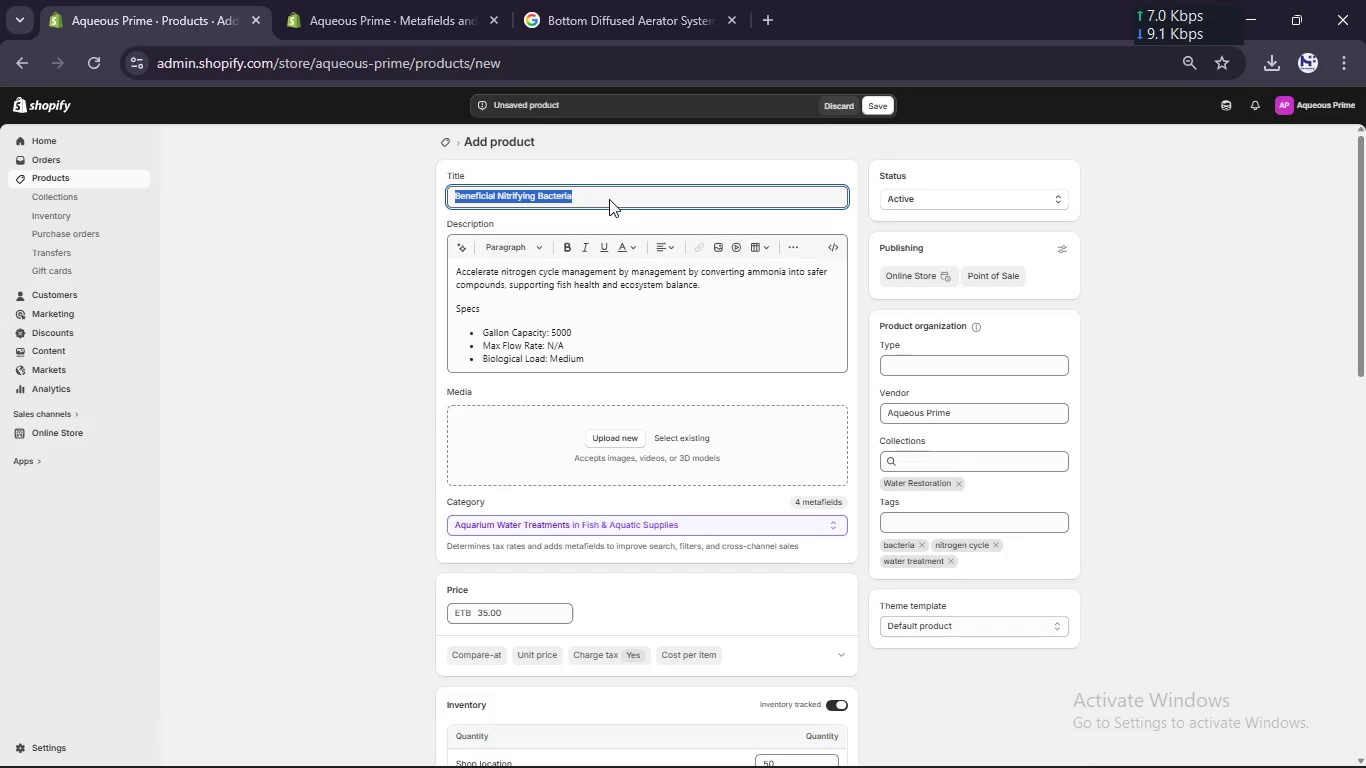 
key(Control+C)
 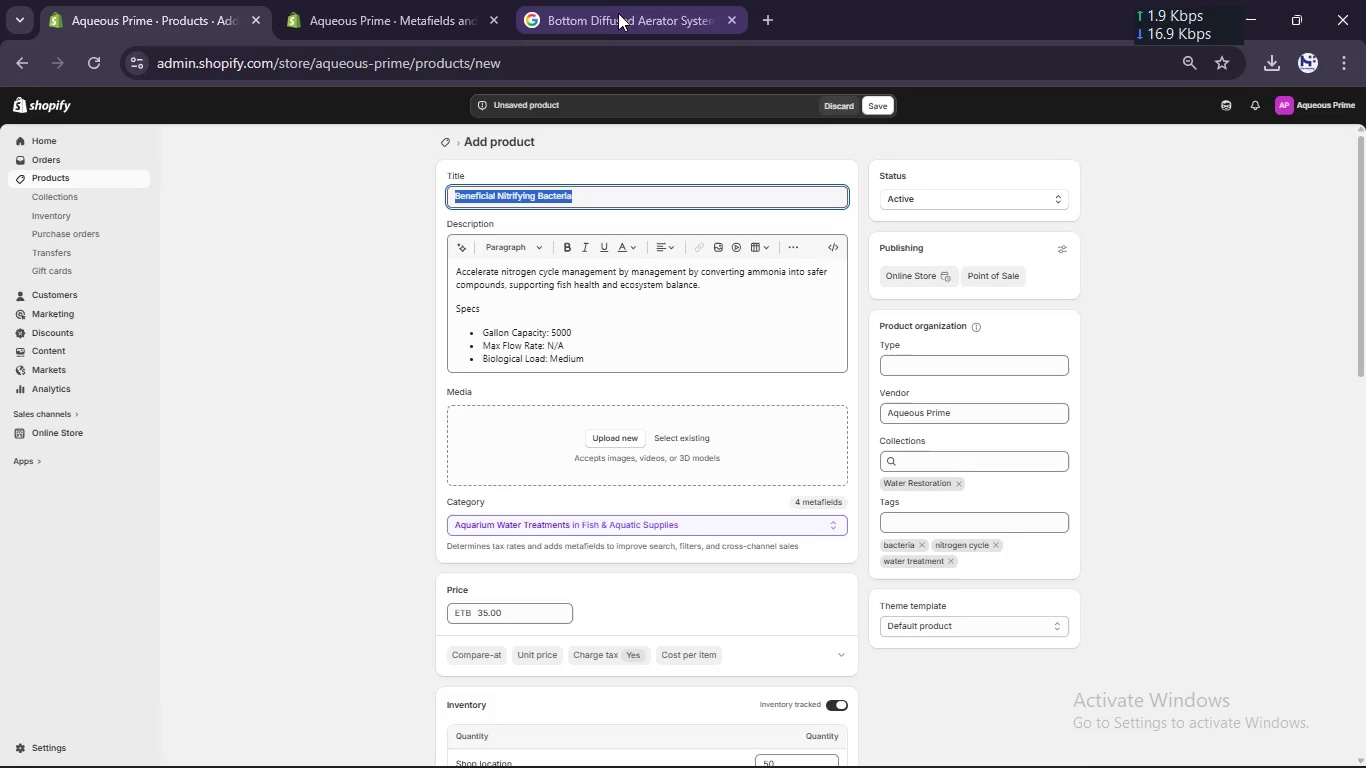 
left_click_drag(start_coordinate=[618, 11], to_coordinate=[620, 6])
 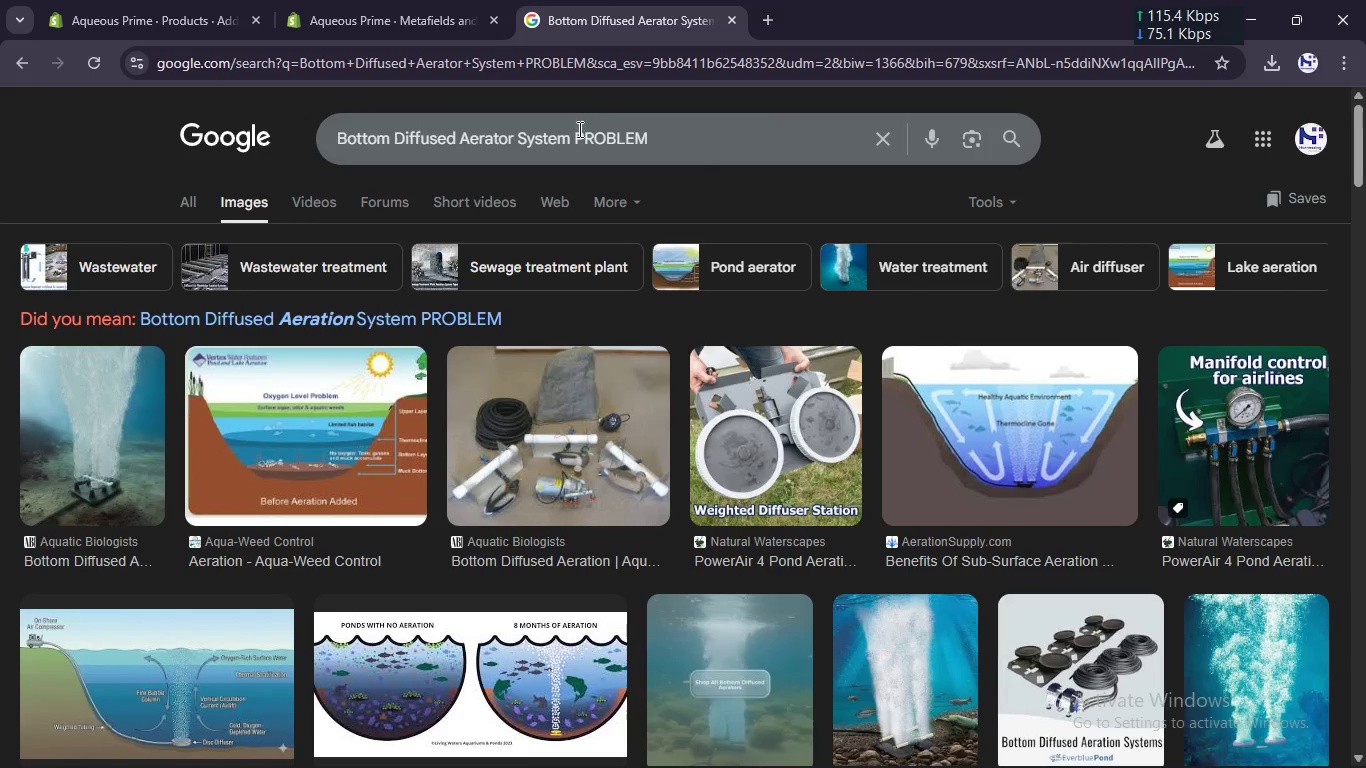 
left_click([578, 133])
 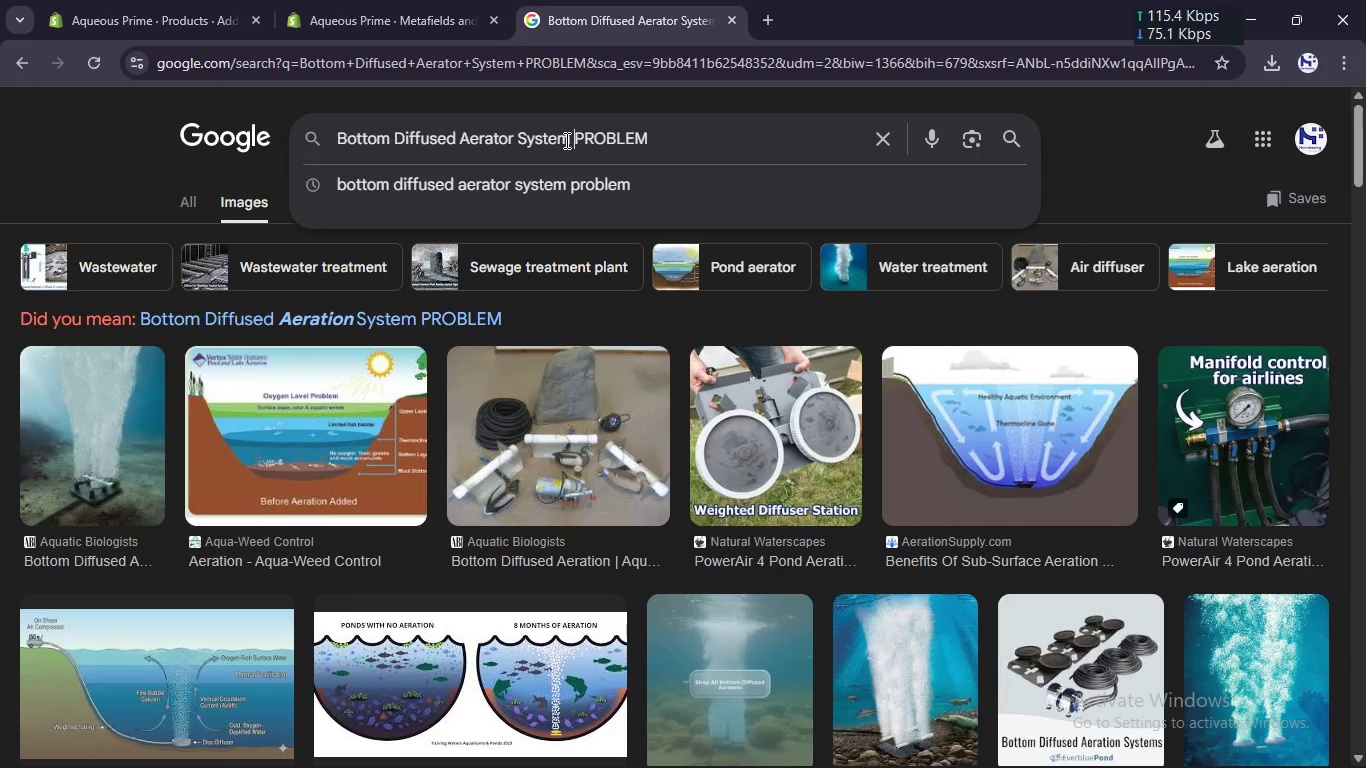 
left_click_drag(start_coordinate=[565, 140], to_coordinate=[312, 165])
 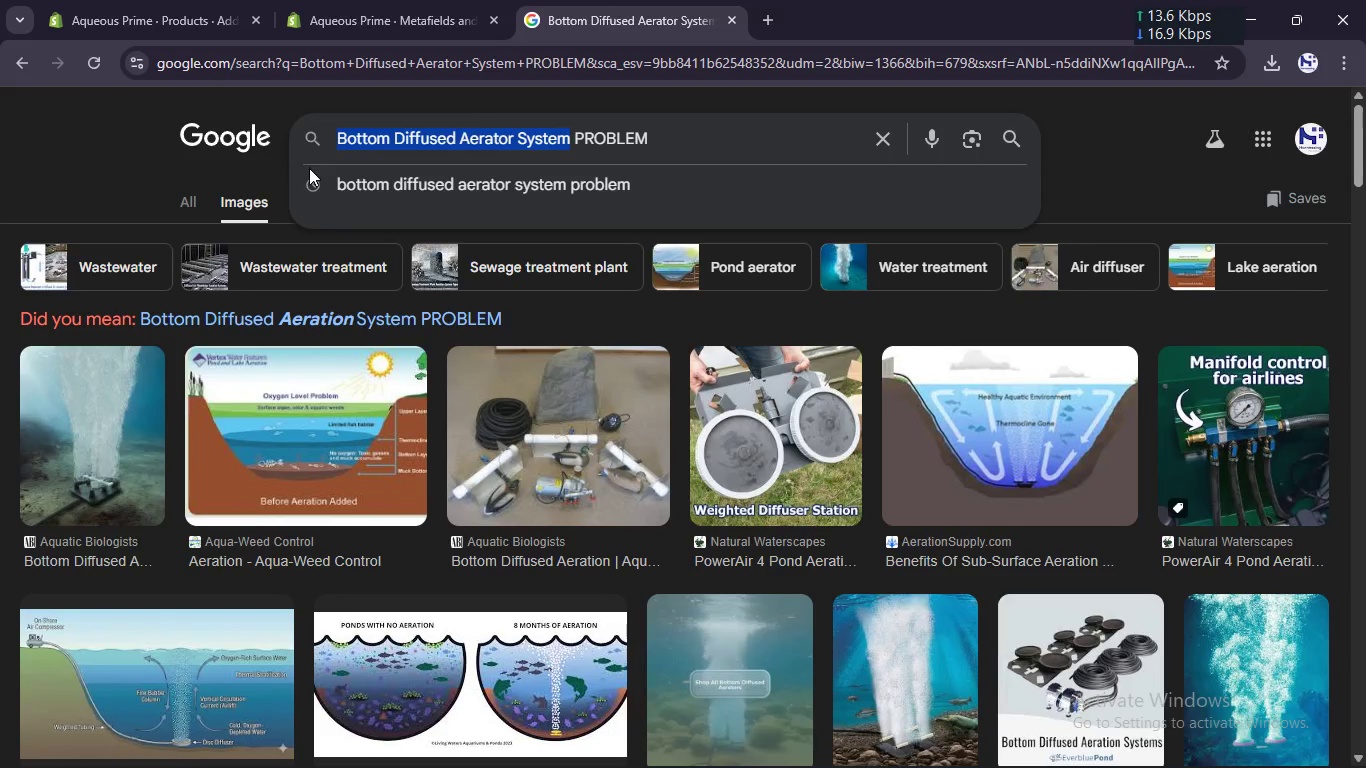 
key(Control+V)
 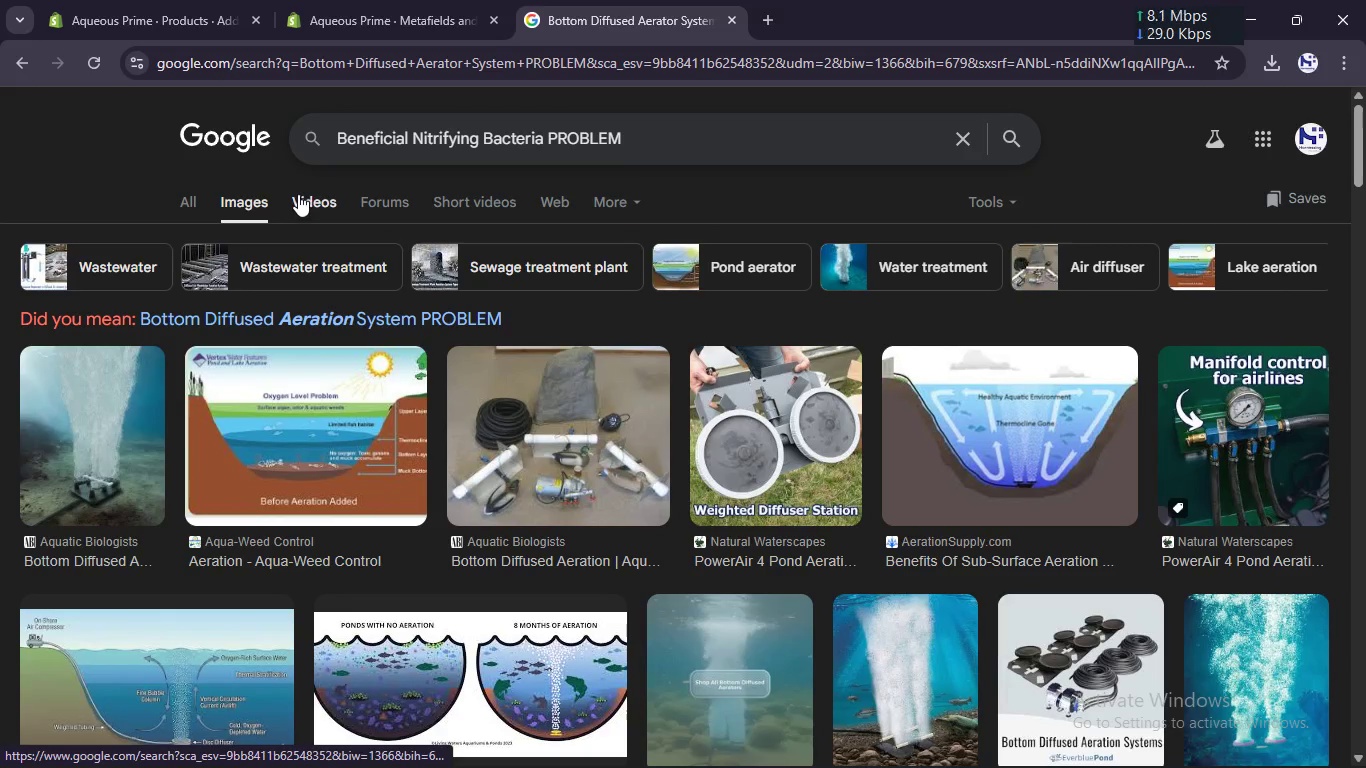 
key(Enter)
 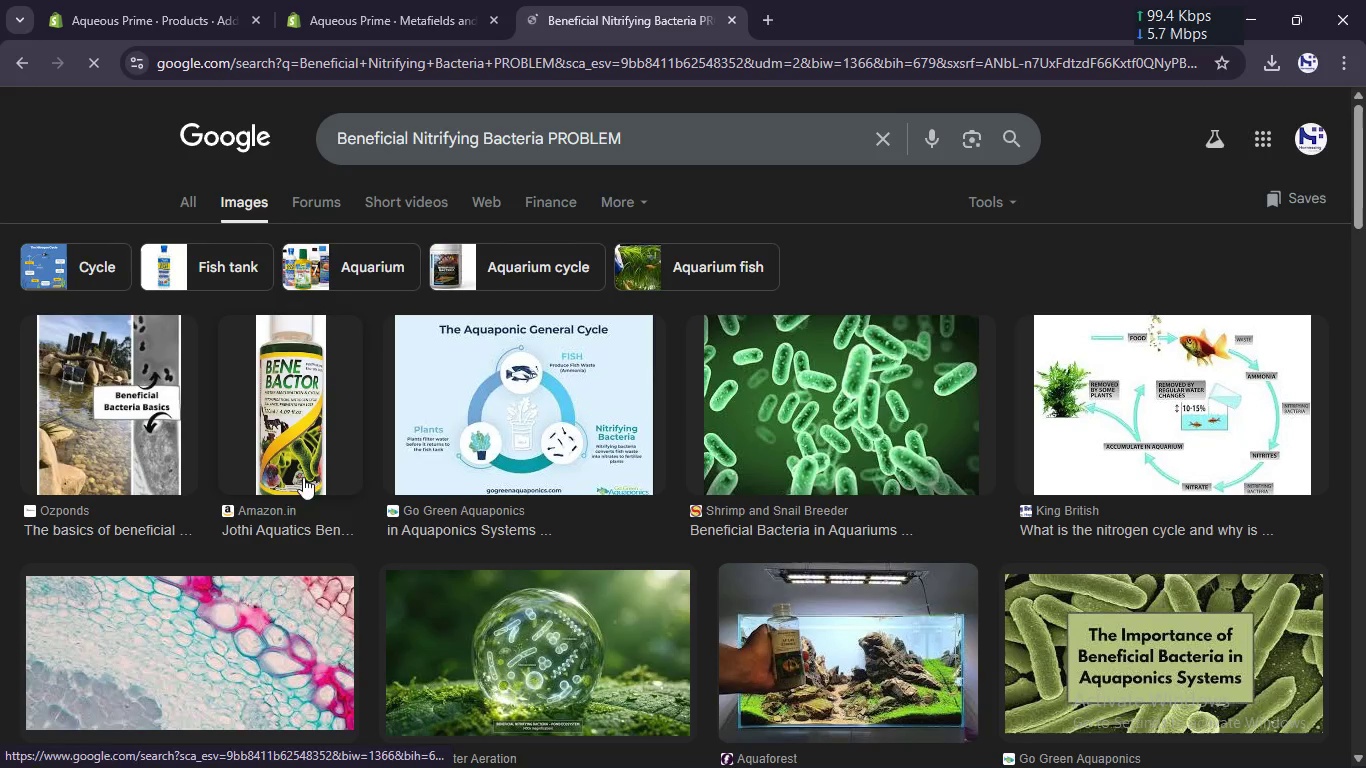 
right_click([494, 374])
 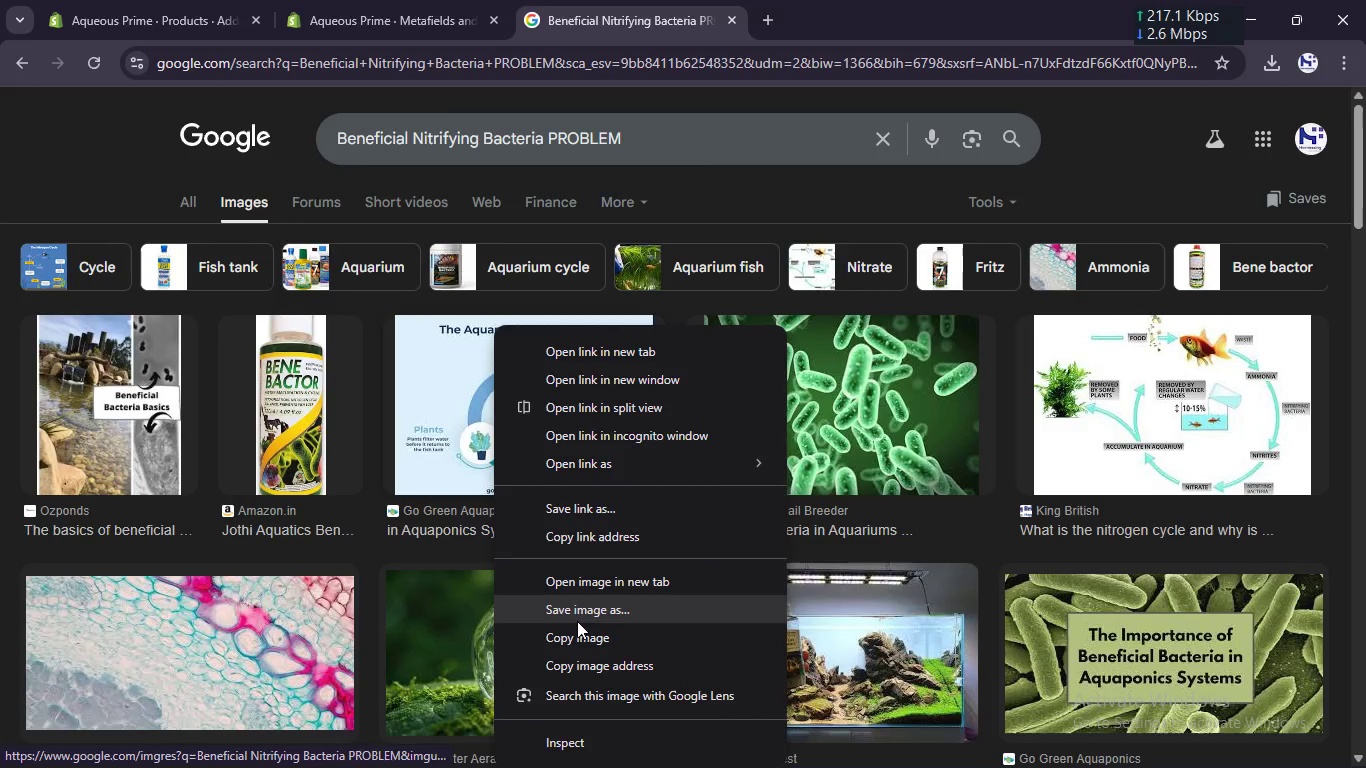 
left_click([577, 621])
 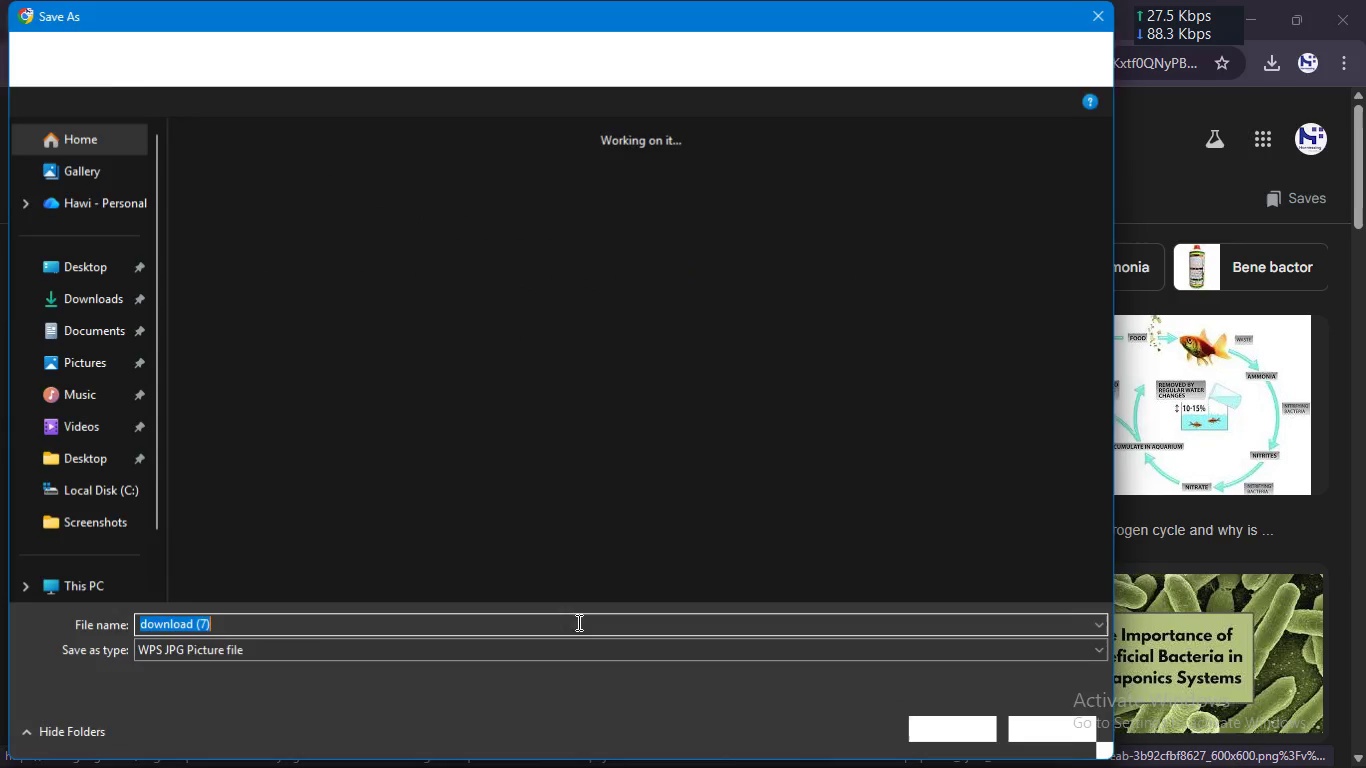 
key(Enter)
 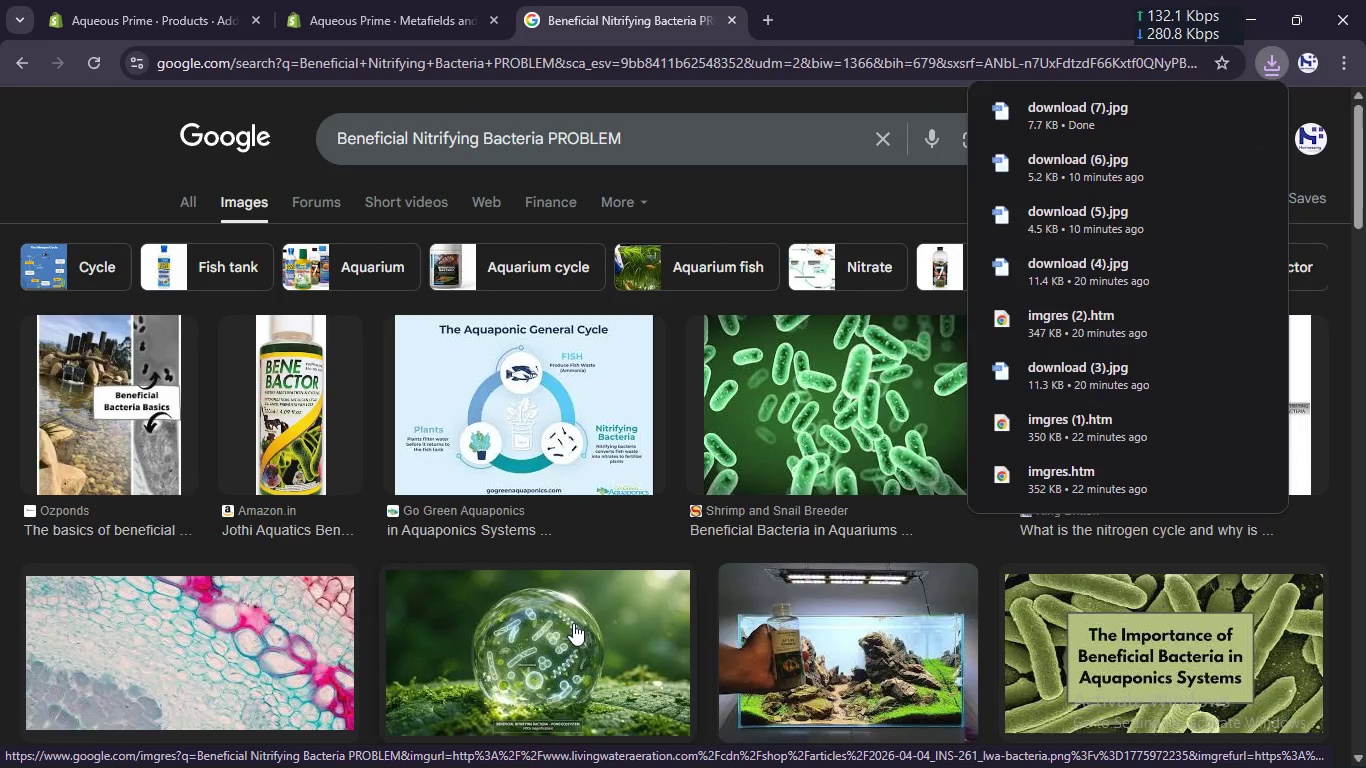 
scroll: coordinate [573, 623], scroll_direction: none, amount: 0.0
 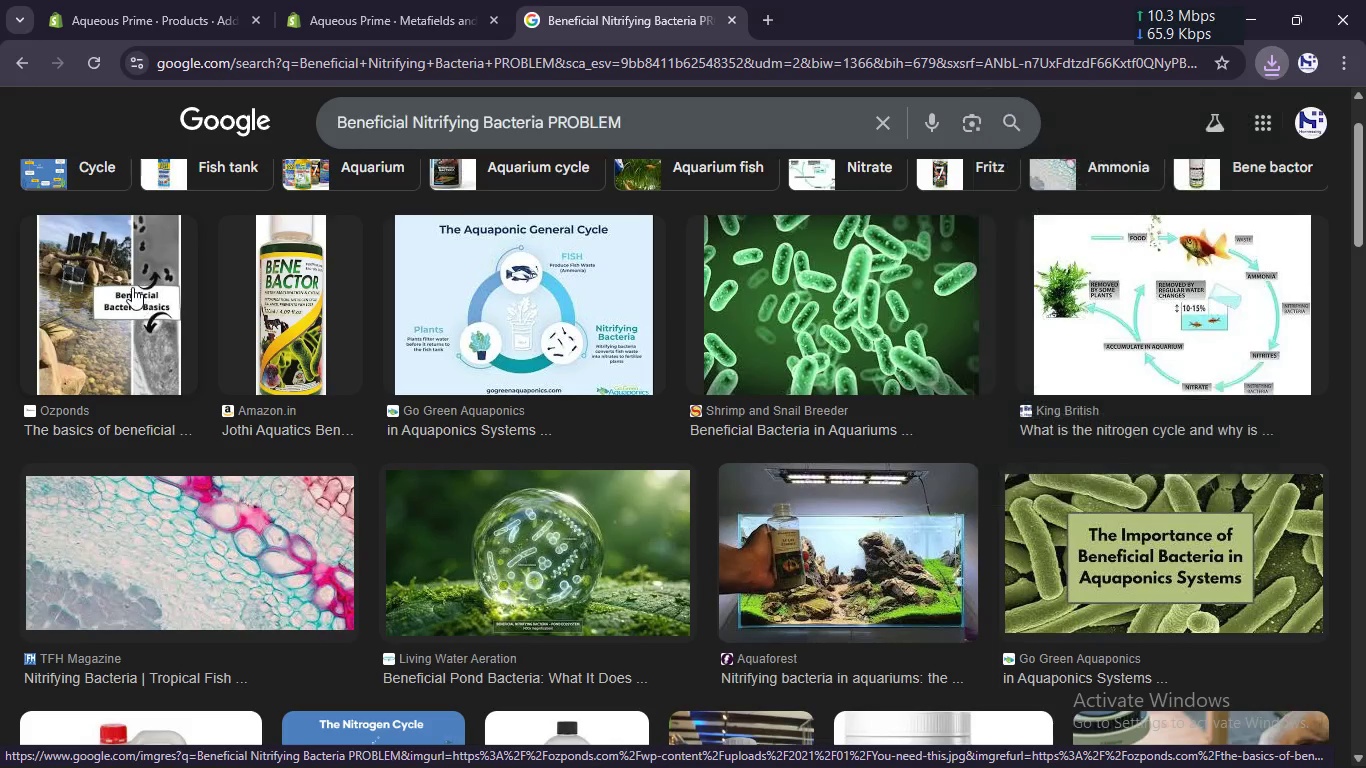 
wait(5.51)
 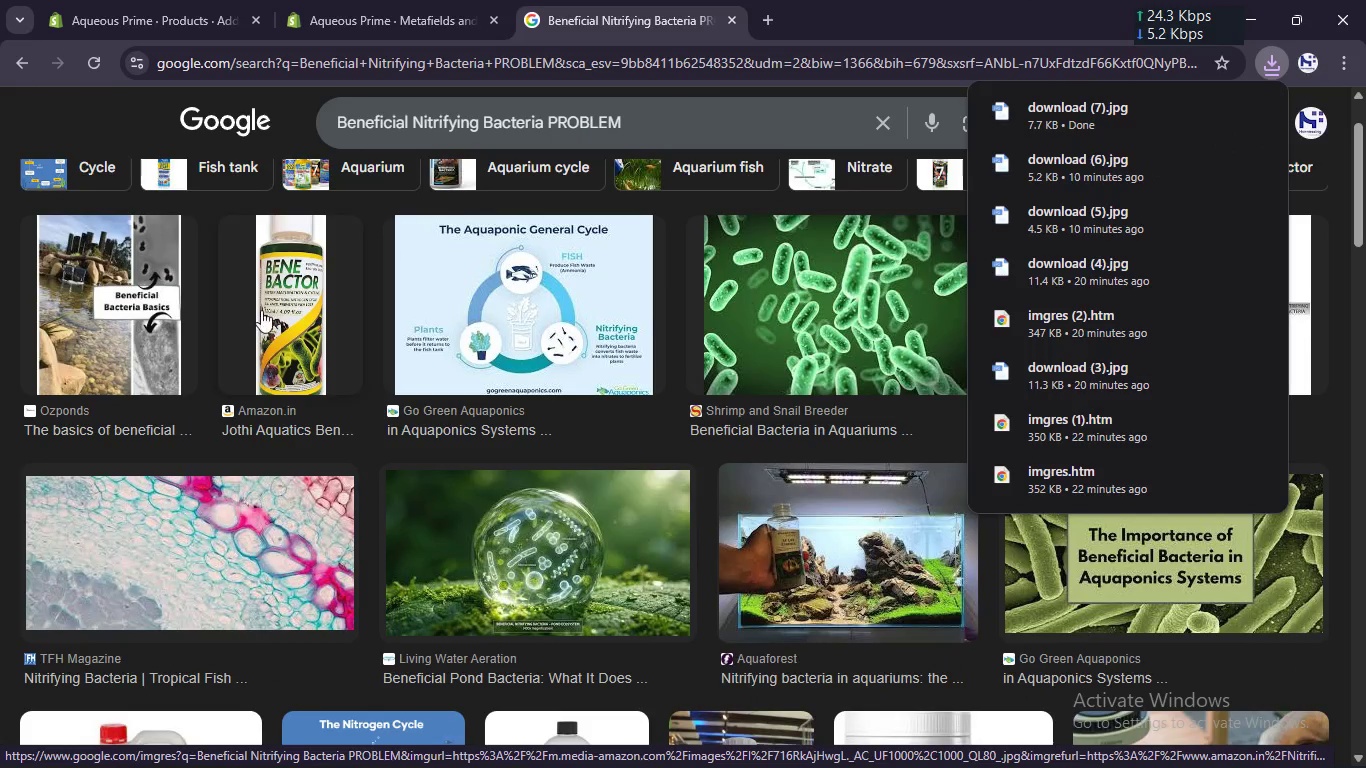 
scroll: coordinate [986, 297], scroll_direction: down, amount: 3.0
 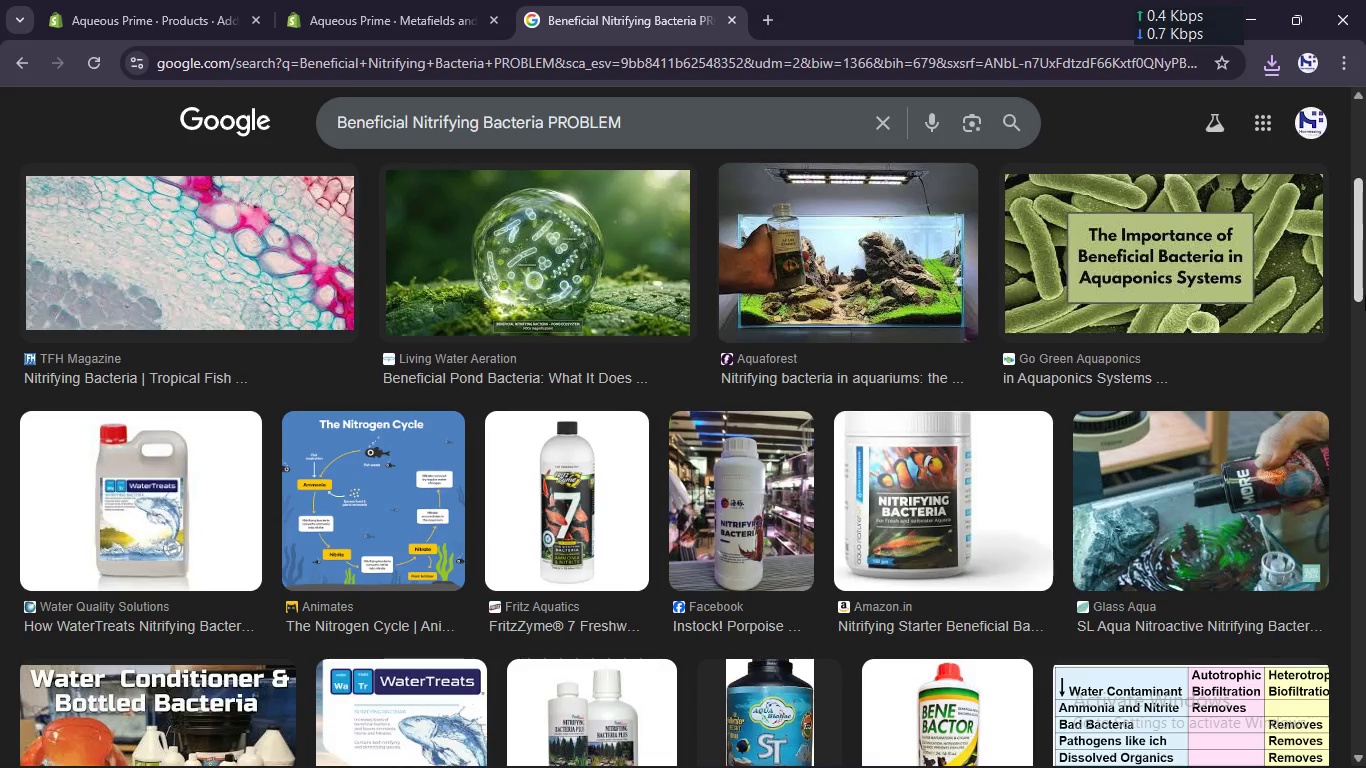 
left_click([1341, 343])
 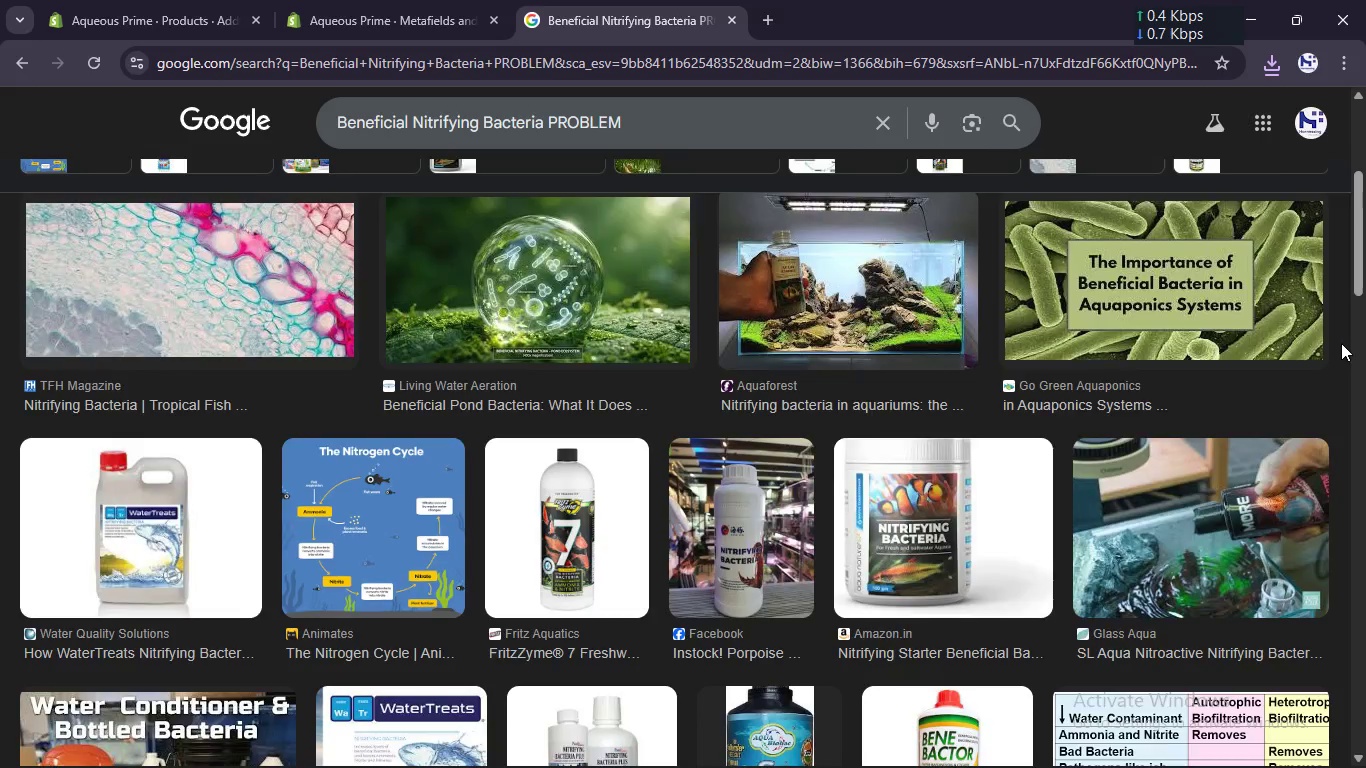 
scroll: coordinate [1341, 343], scroll_direction: up, amount: 4.0
 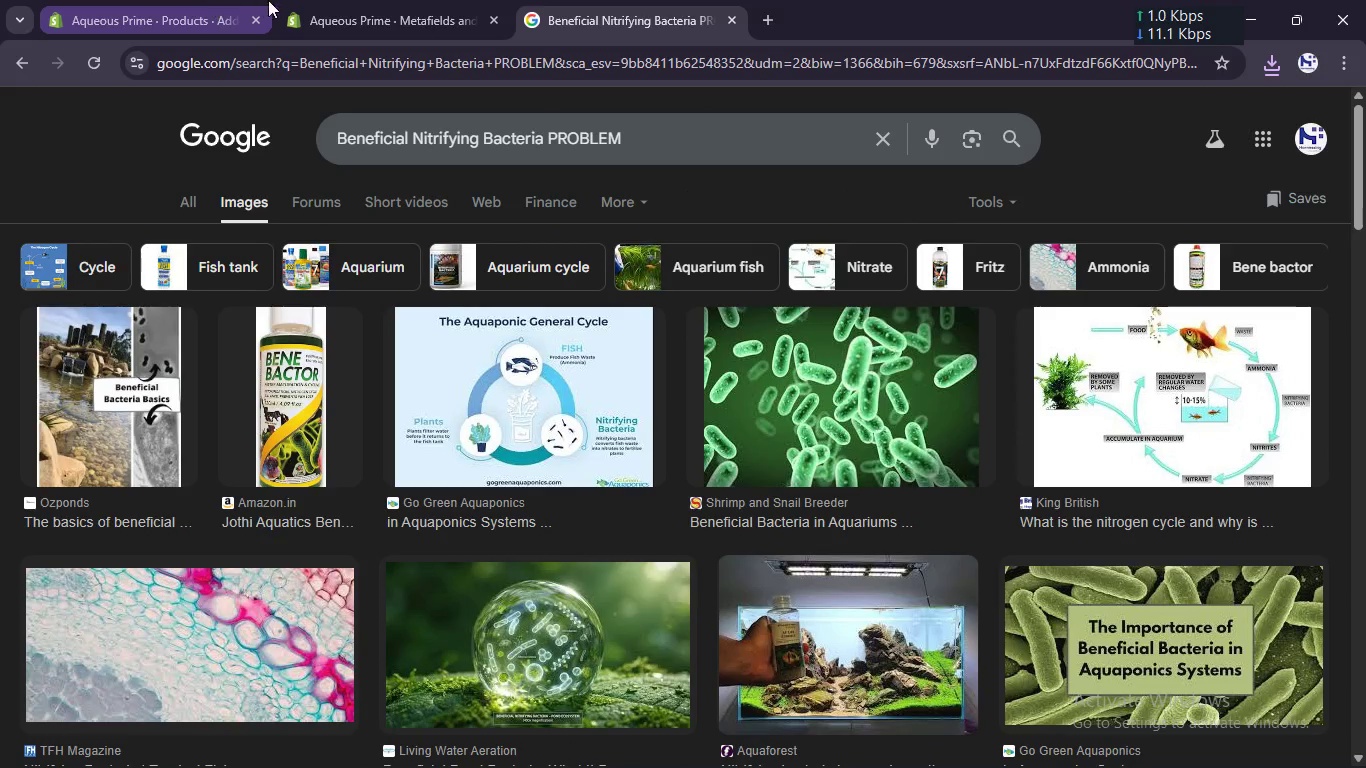 
left_click([357, 0])
 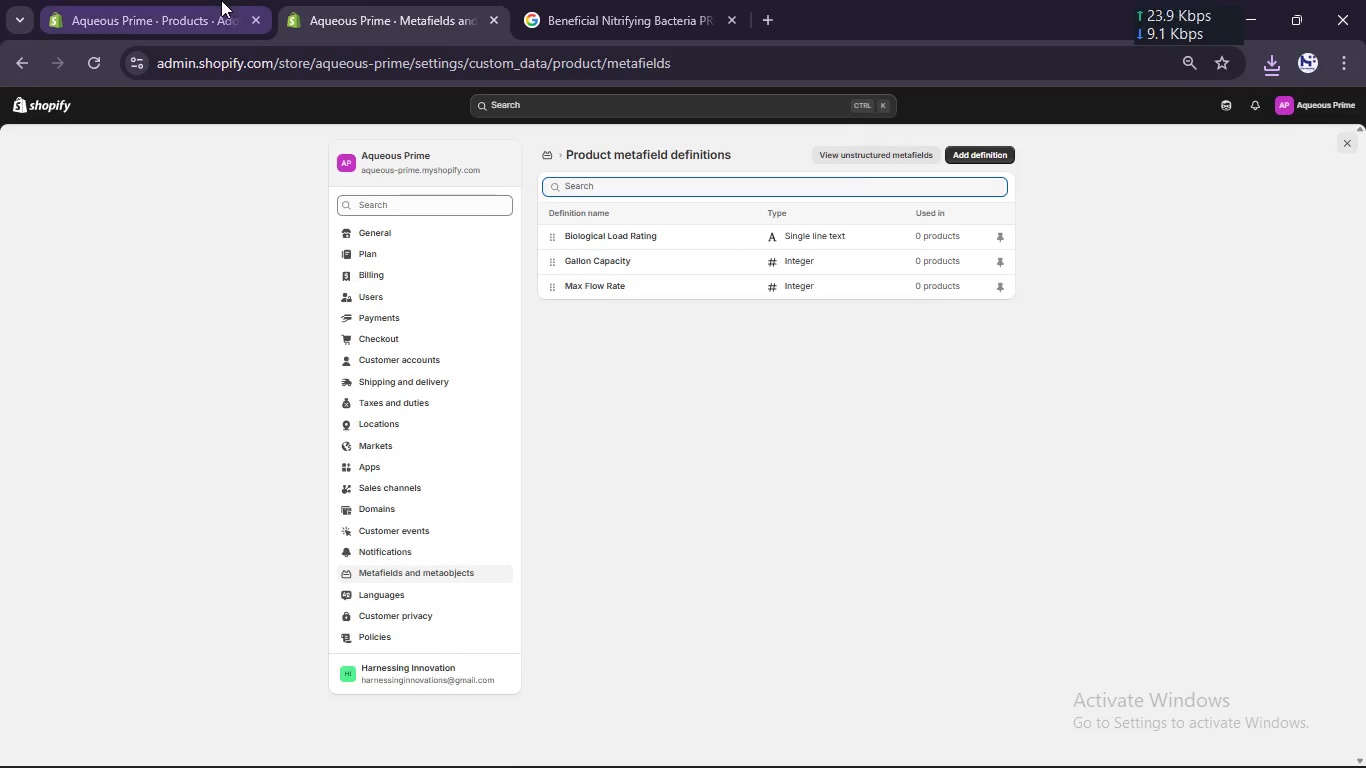 
left_click([218, 0])
 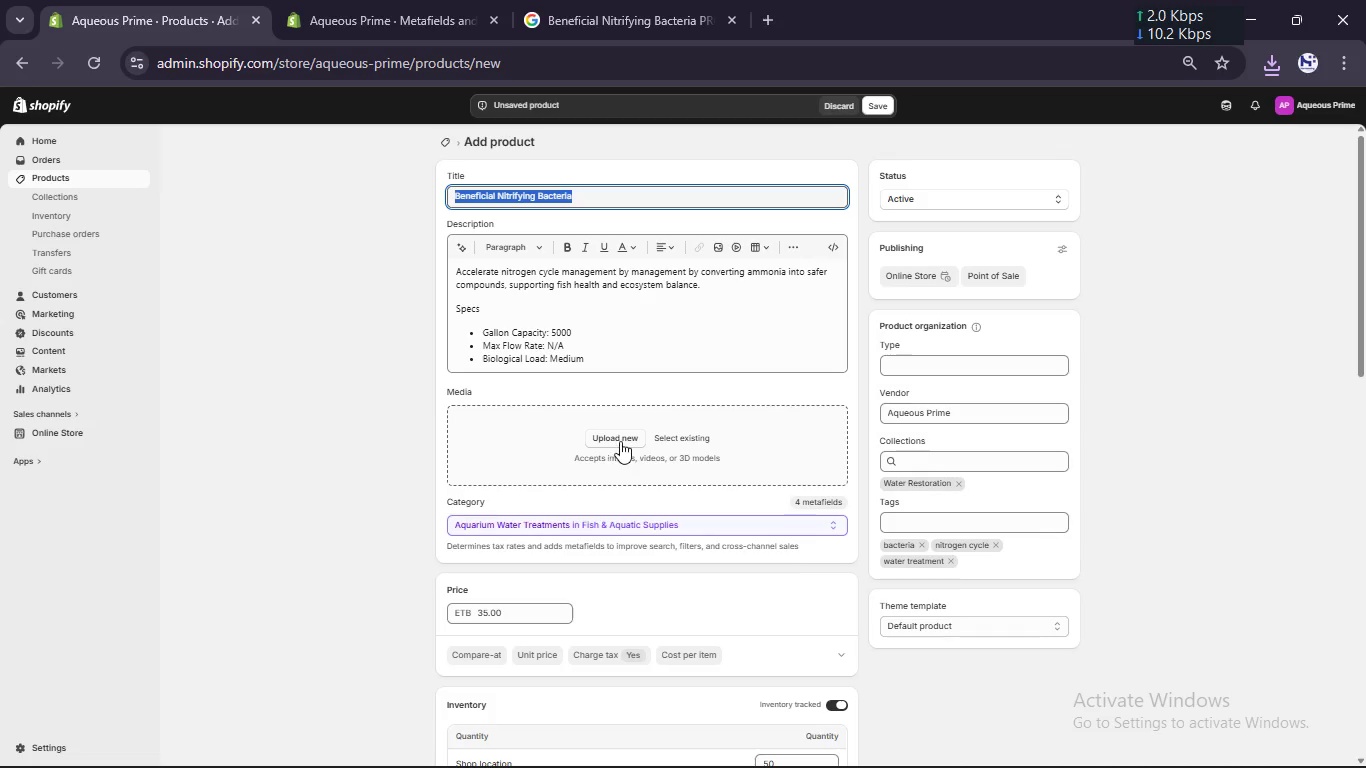 
left_click([621, 439])
 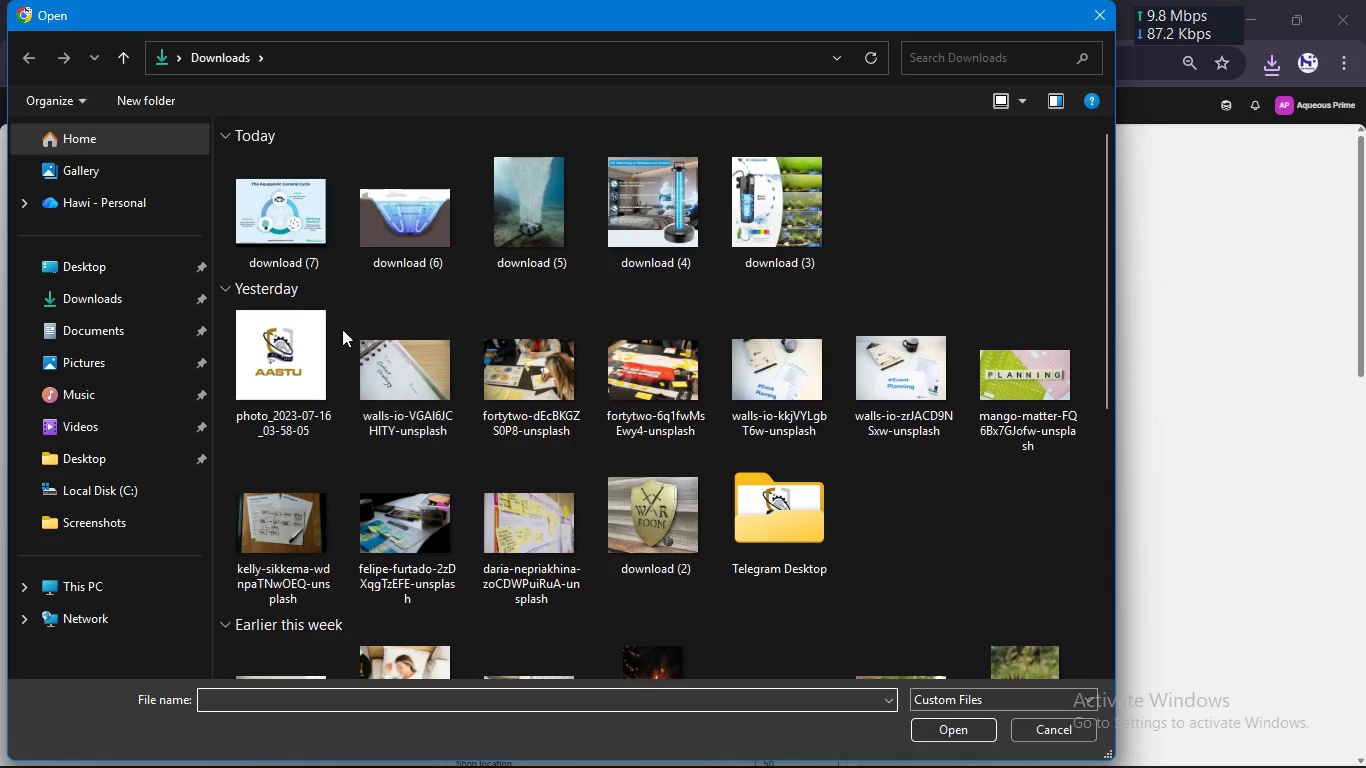 
left_click([293, 248])
 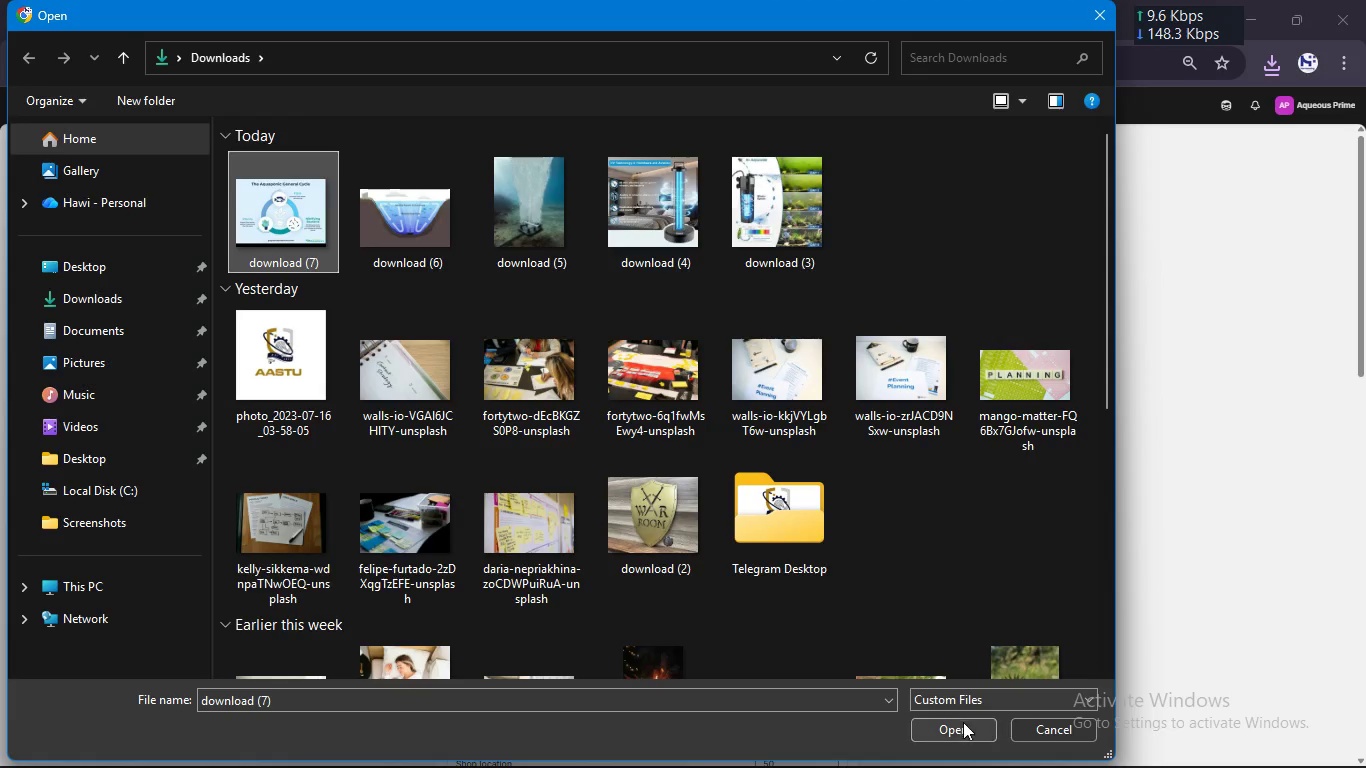 
left_click([959, 726])
 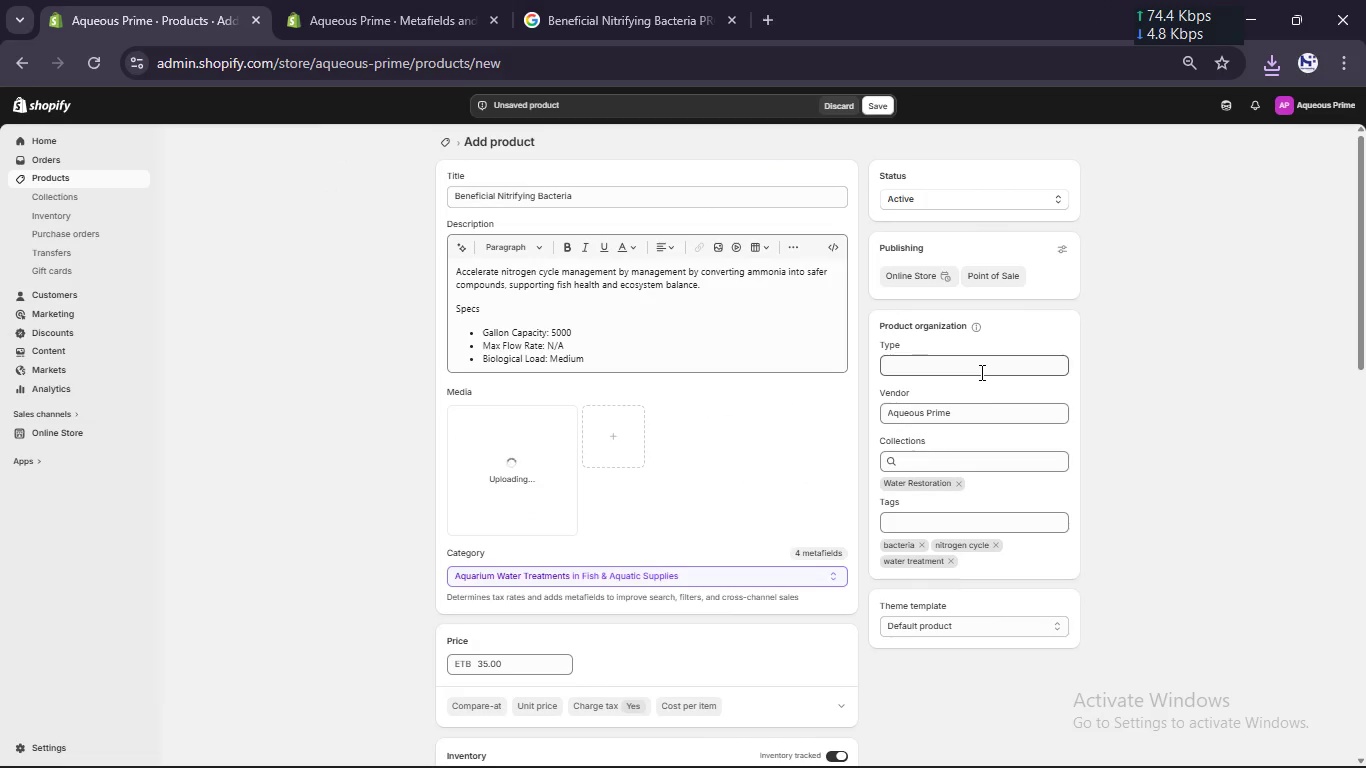 
left_click([980, 371])
 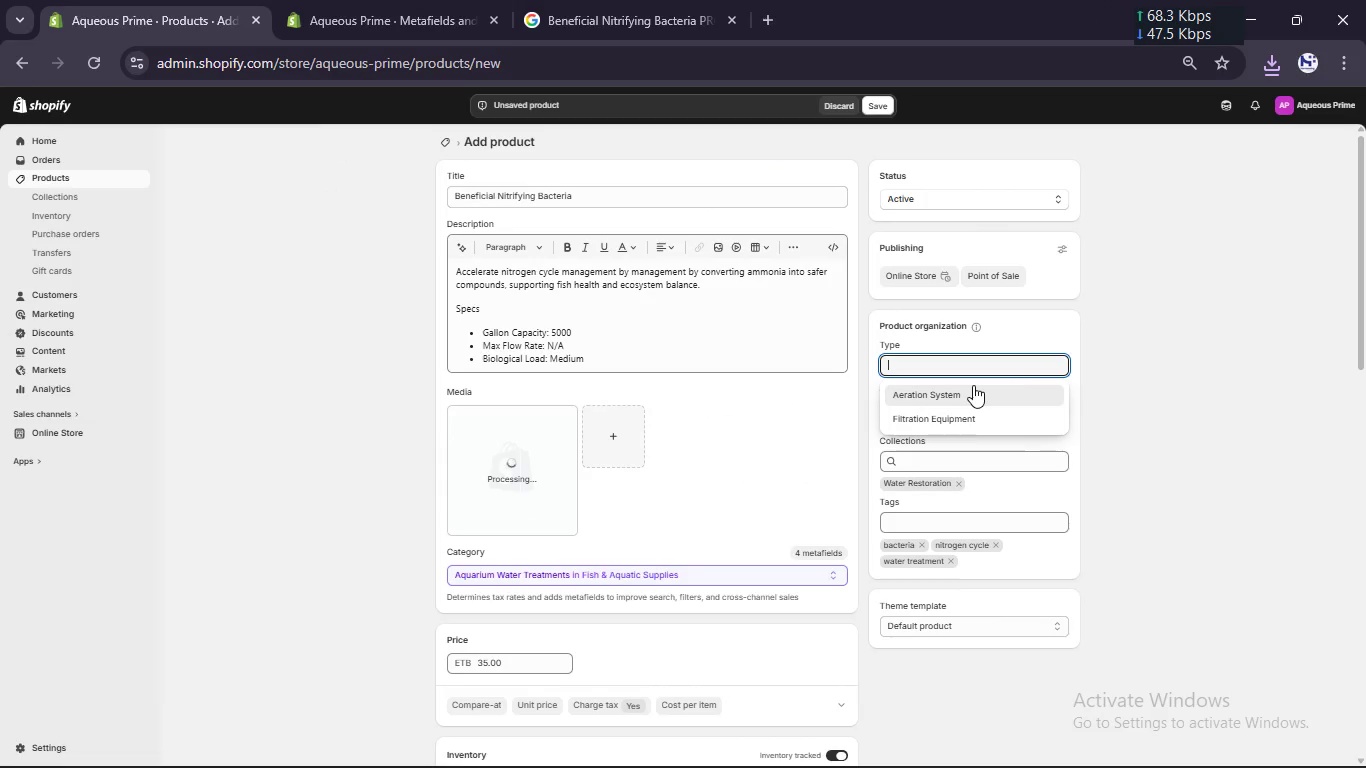 
wait(5.78)
 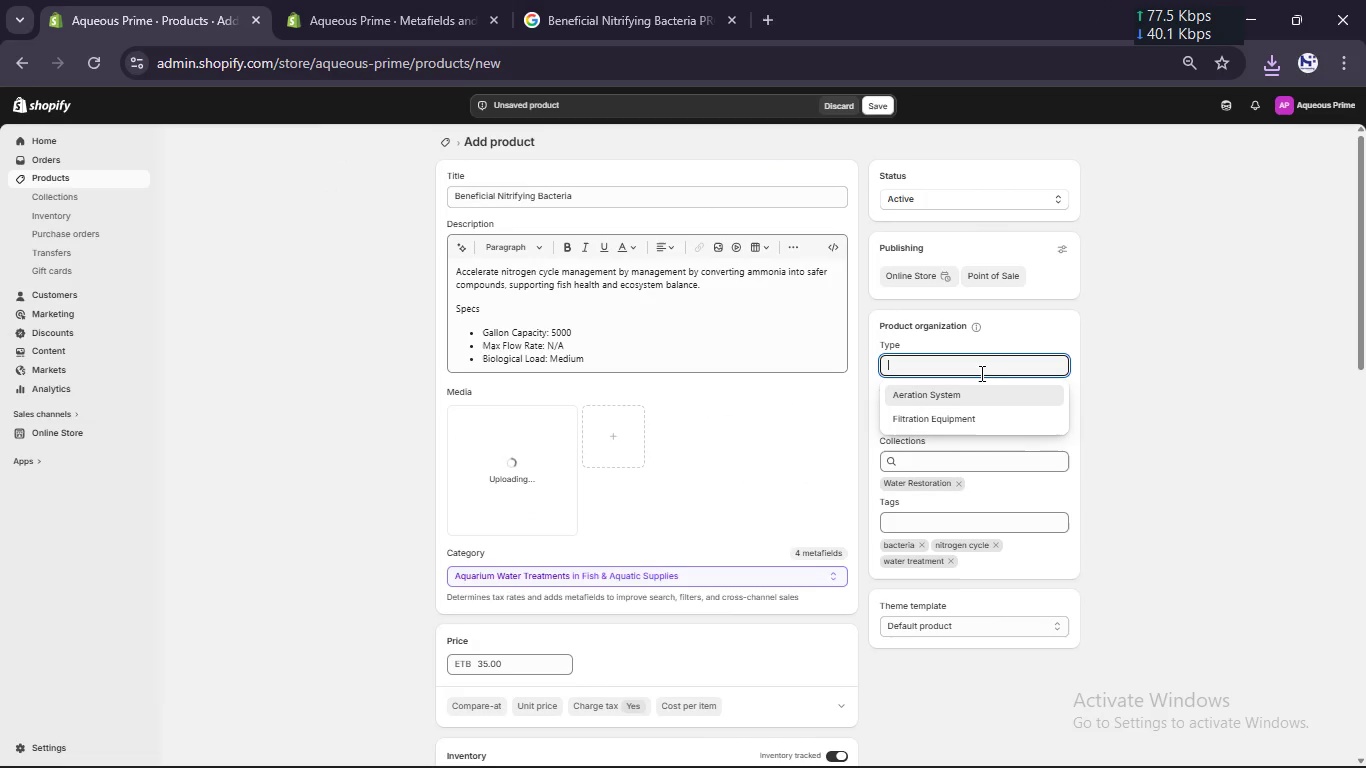 
type(Biologial Treatment)
 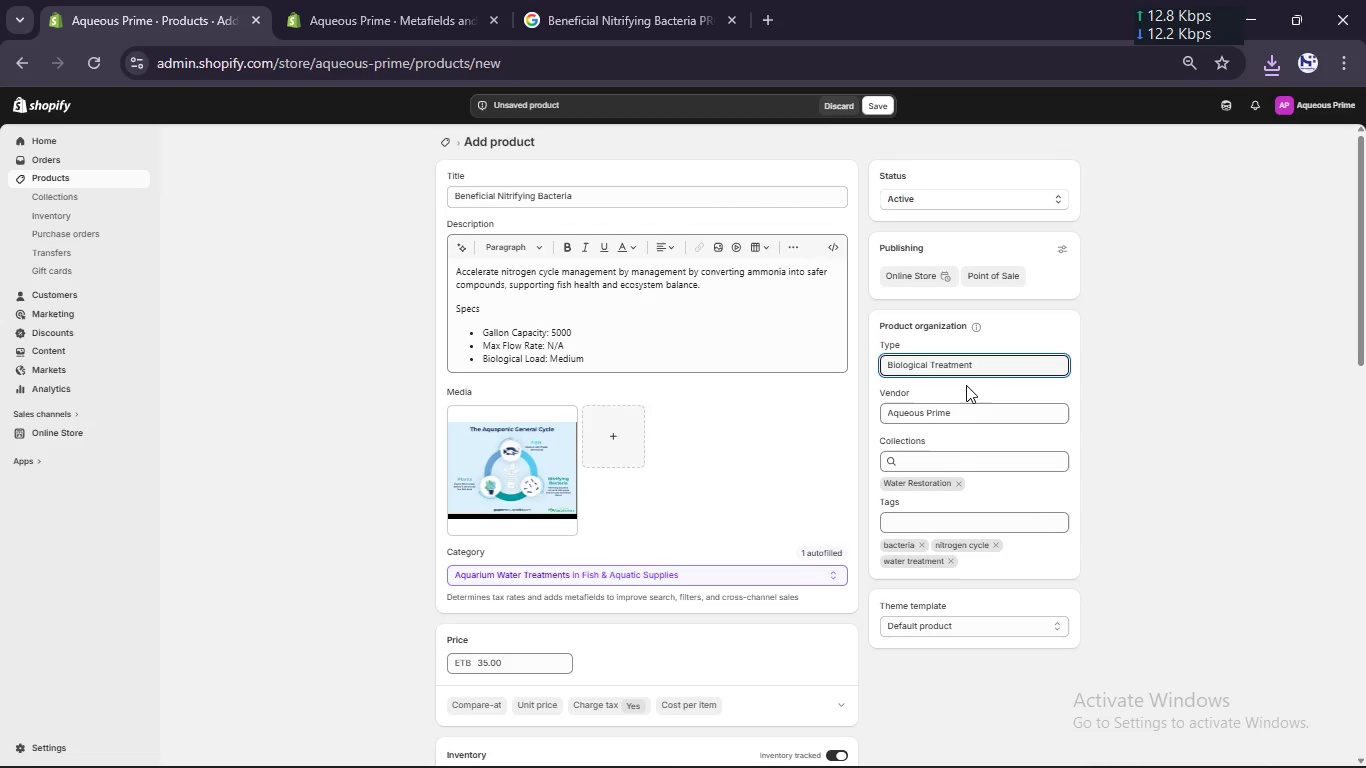 
hold_key(key=C, duration=0.33)
 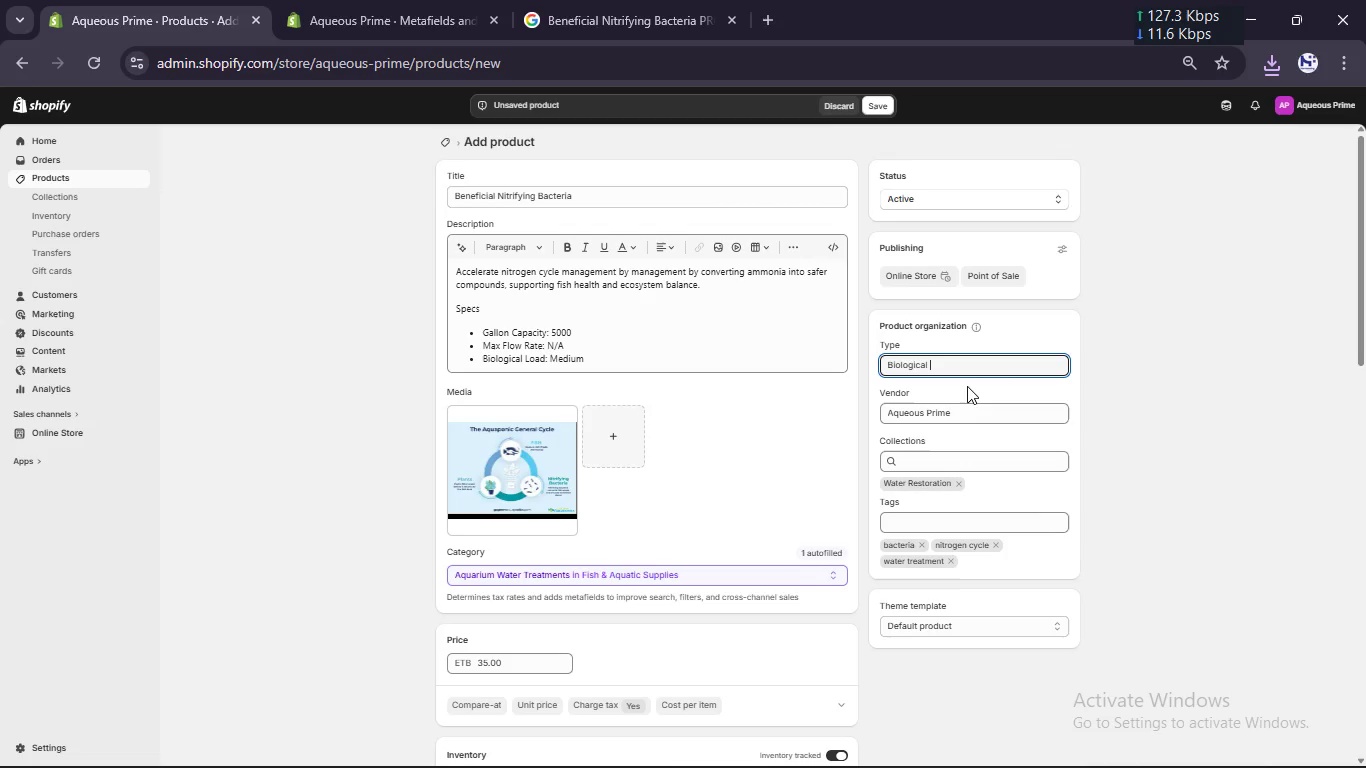 
wait(21.0)
 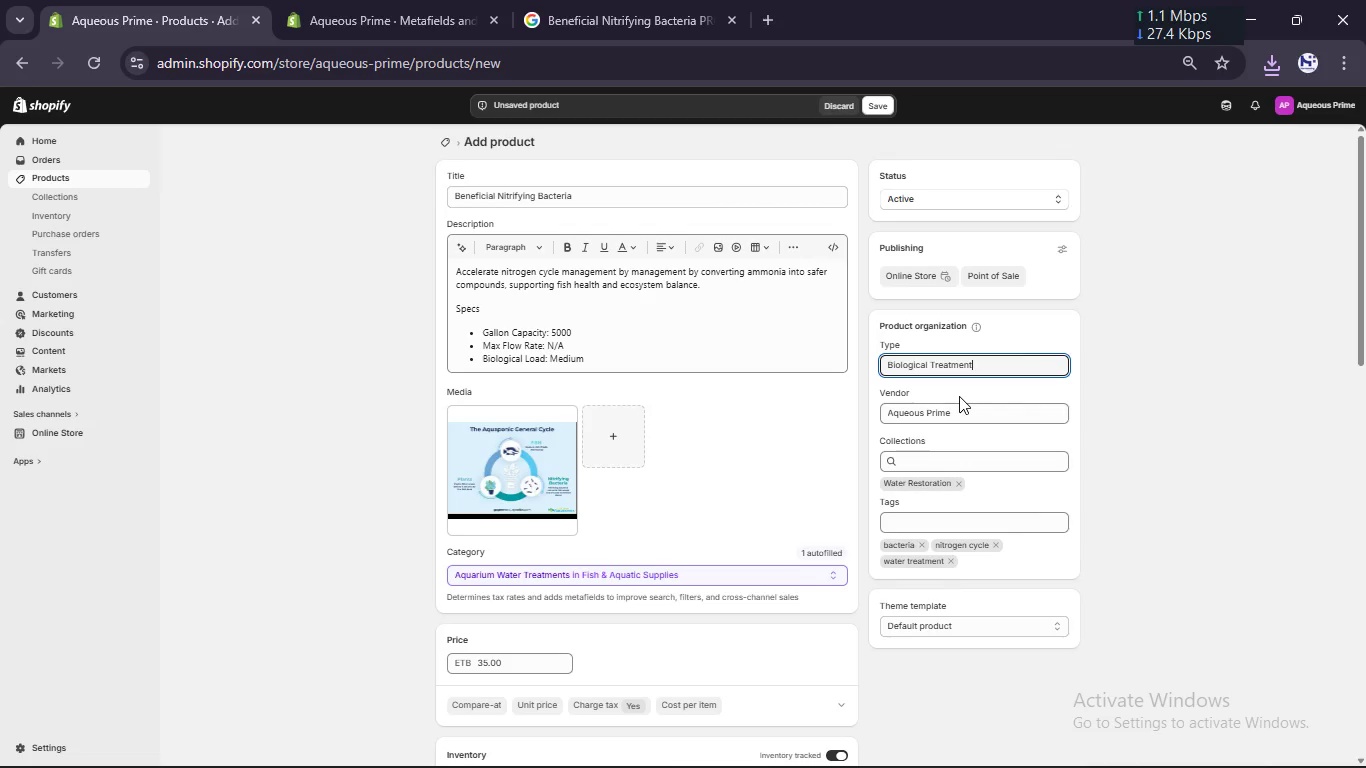 
left_click([484, 471])
 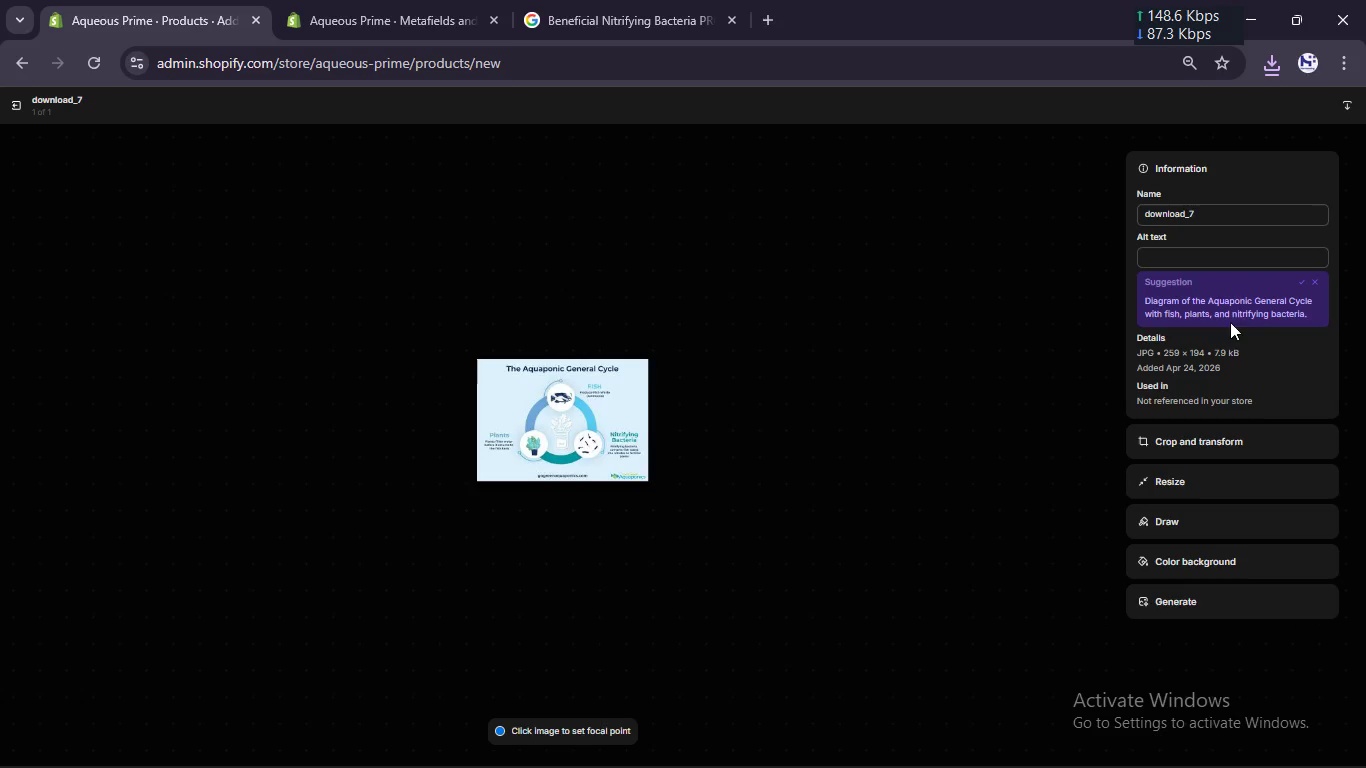 
left_click([1224, 258])
 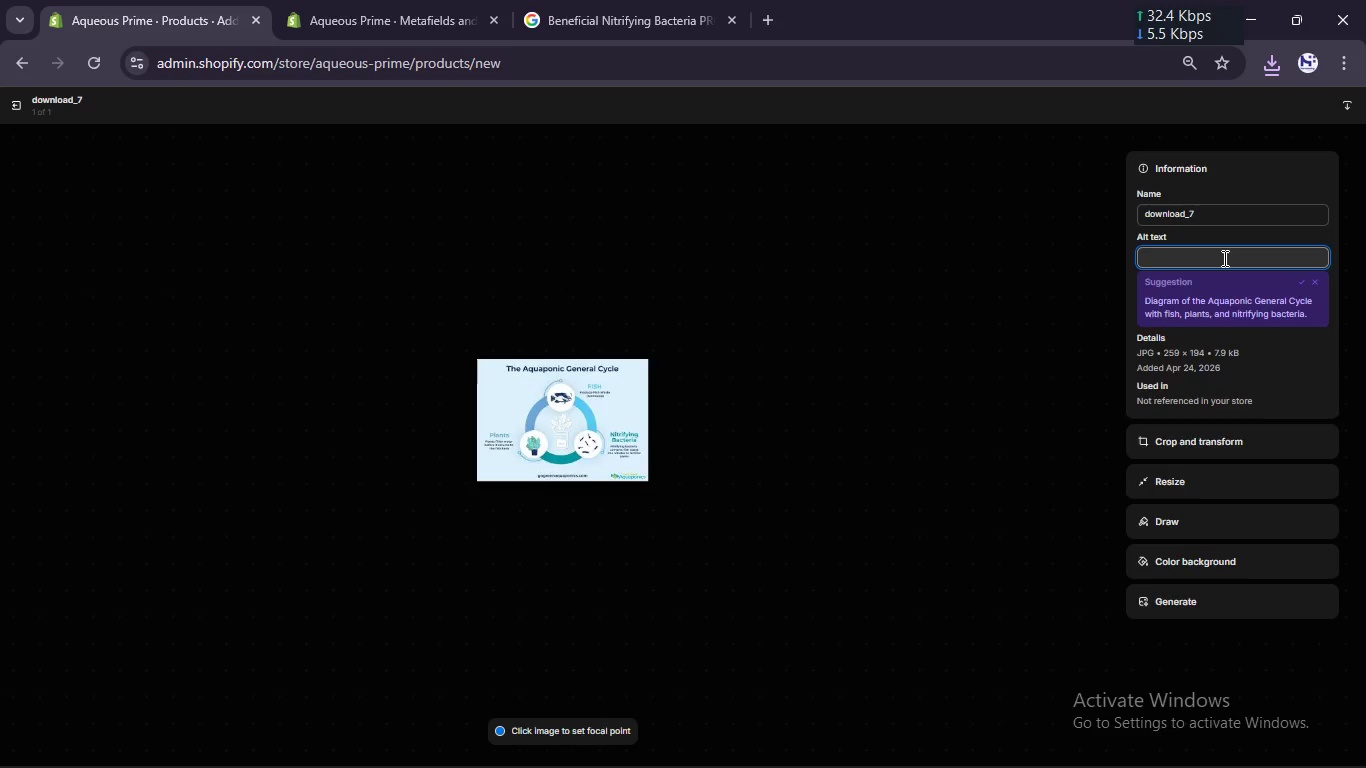 
type(nitr)
 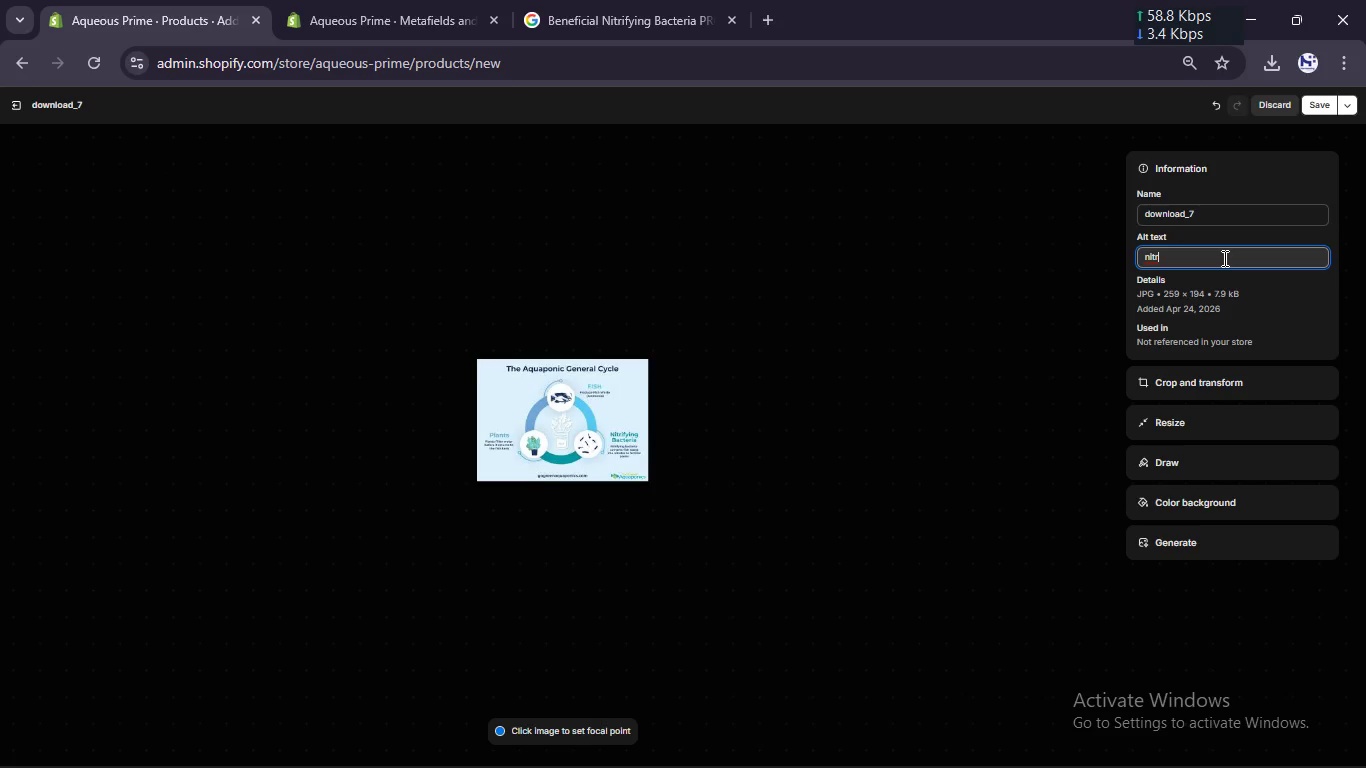 
type(ifying bacteri pond treatem)
key(Backspace)
key(Backspace)
type(ment)
 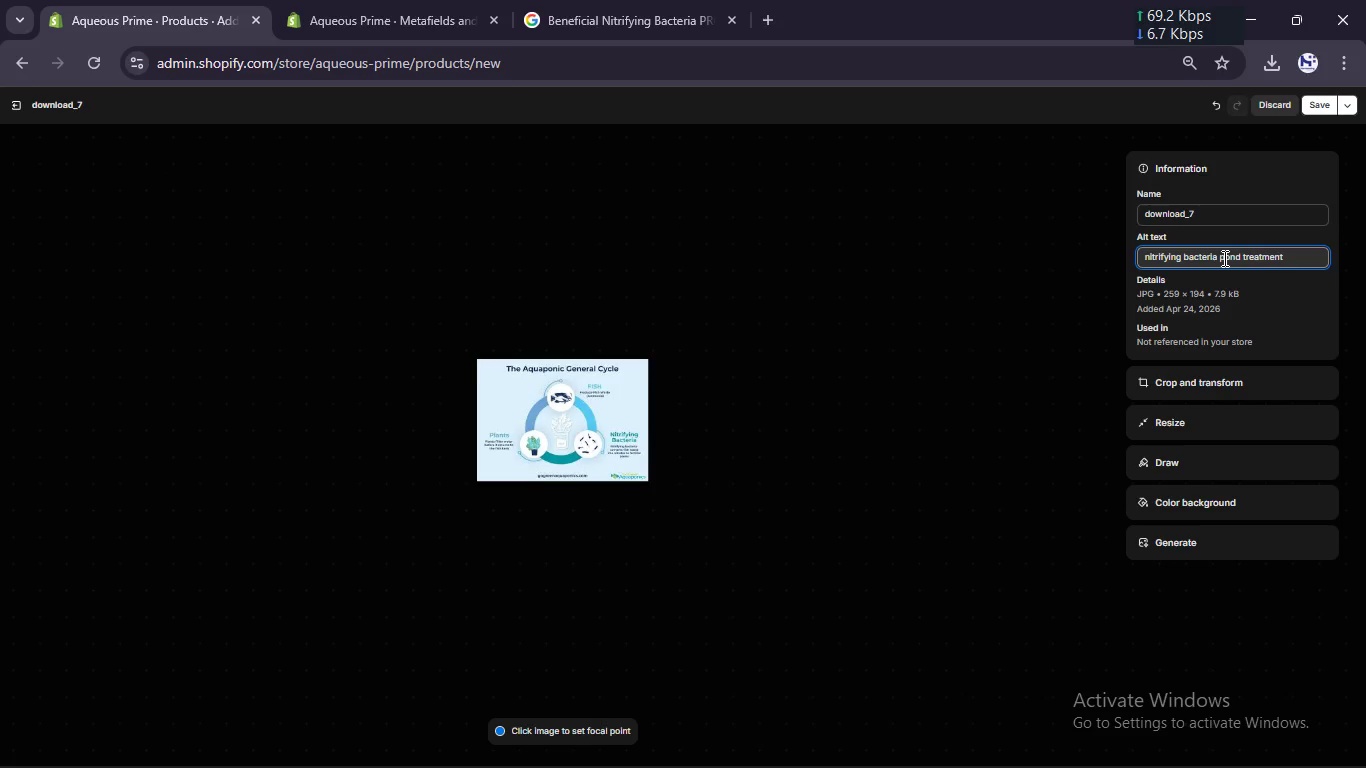 
wait(13.17)
 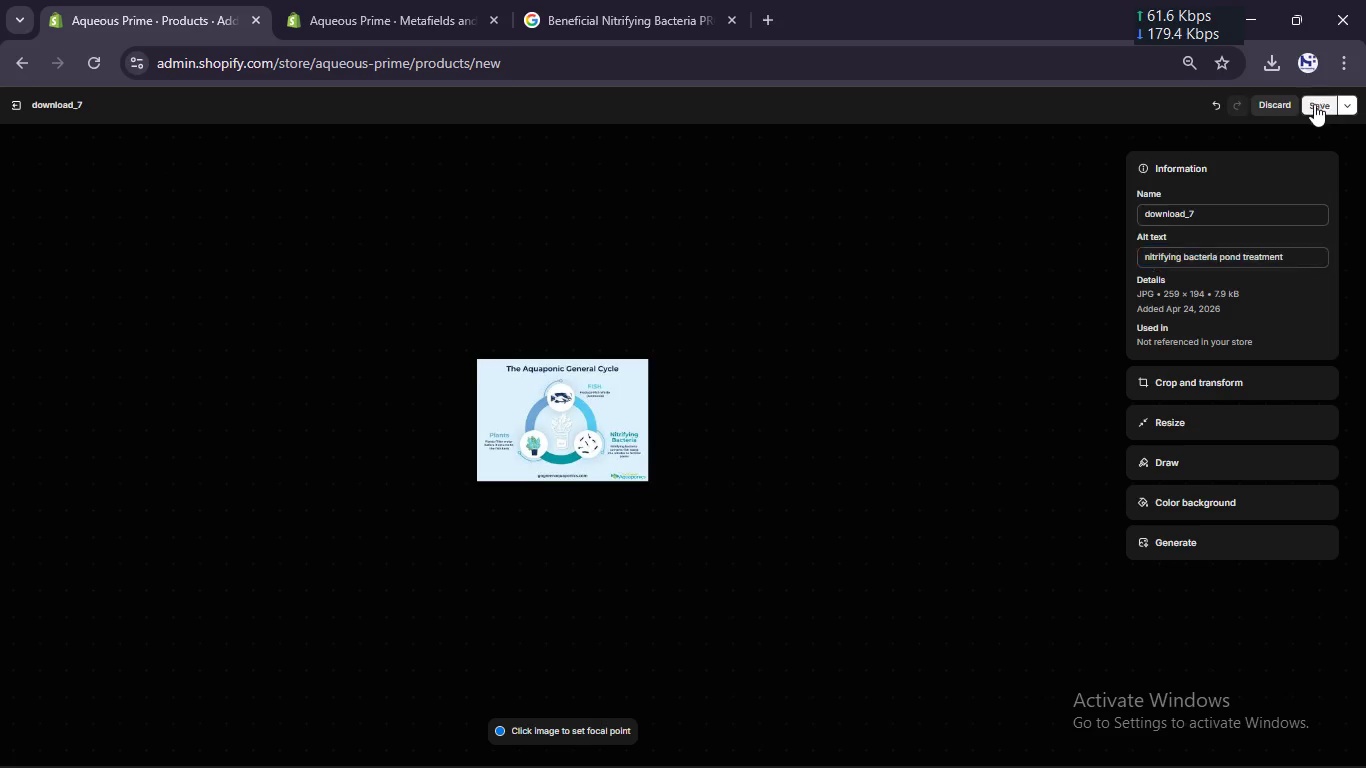 
left_click([6, 103])
 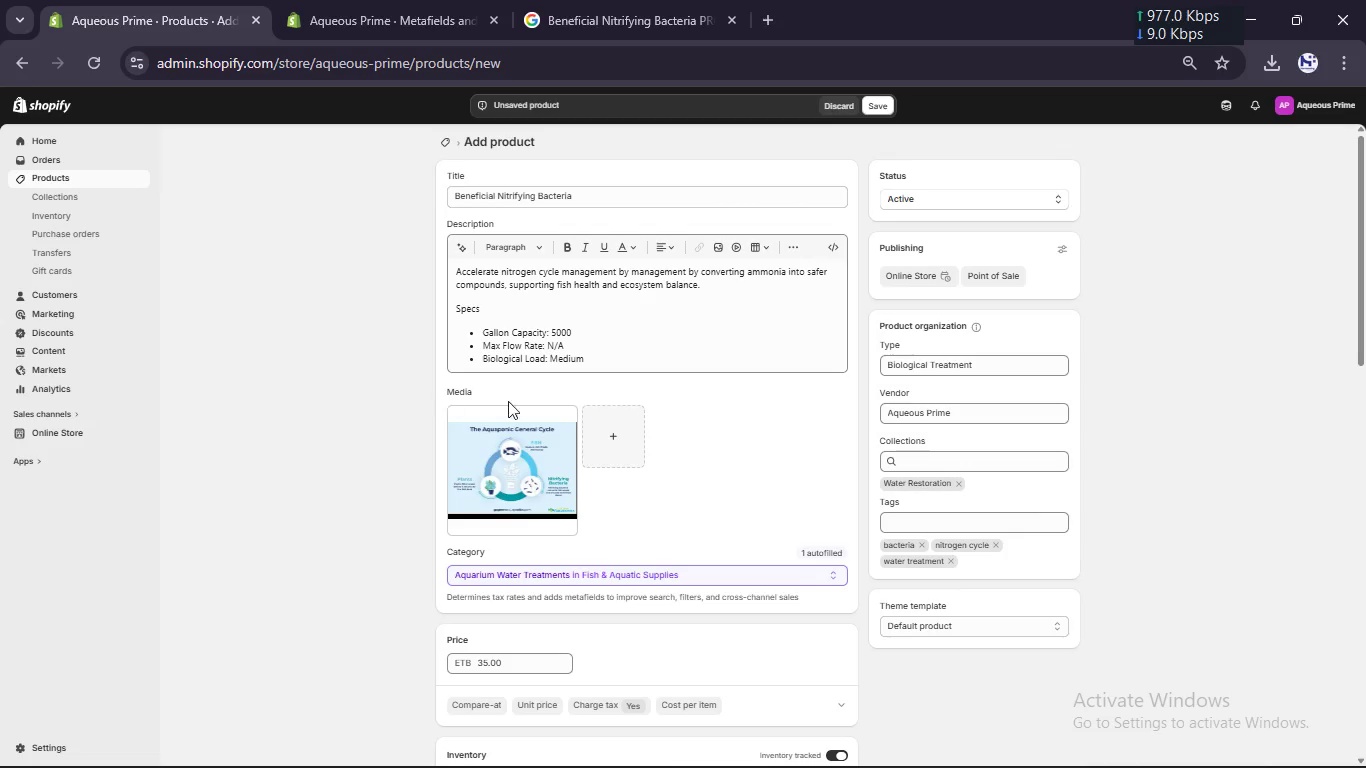 
scroll: coordinate [579, 399], scroll_direction: up, amount: 3.0
 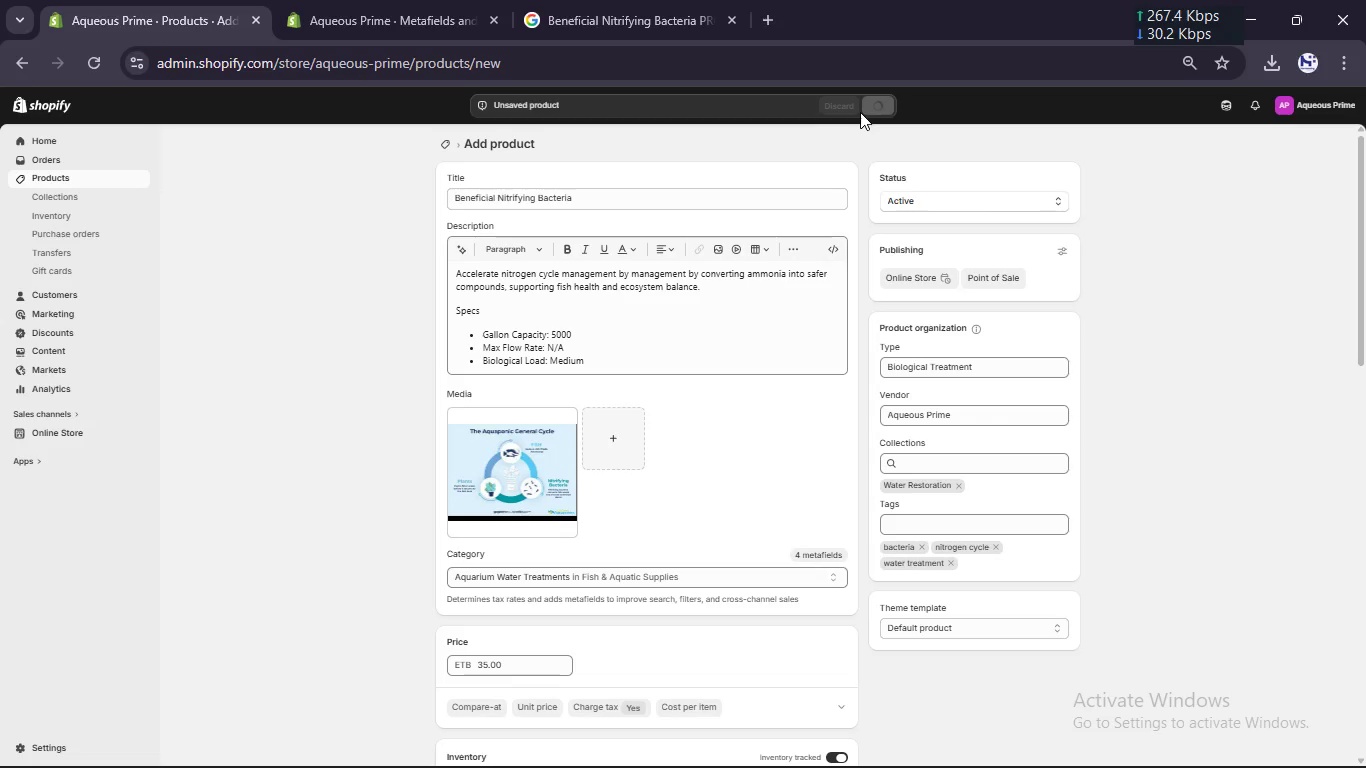 
wait(9.4)
 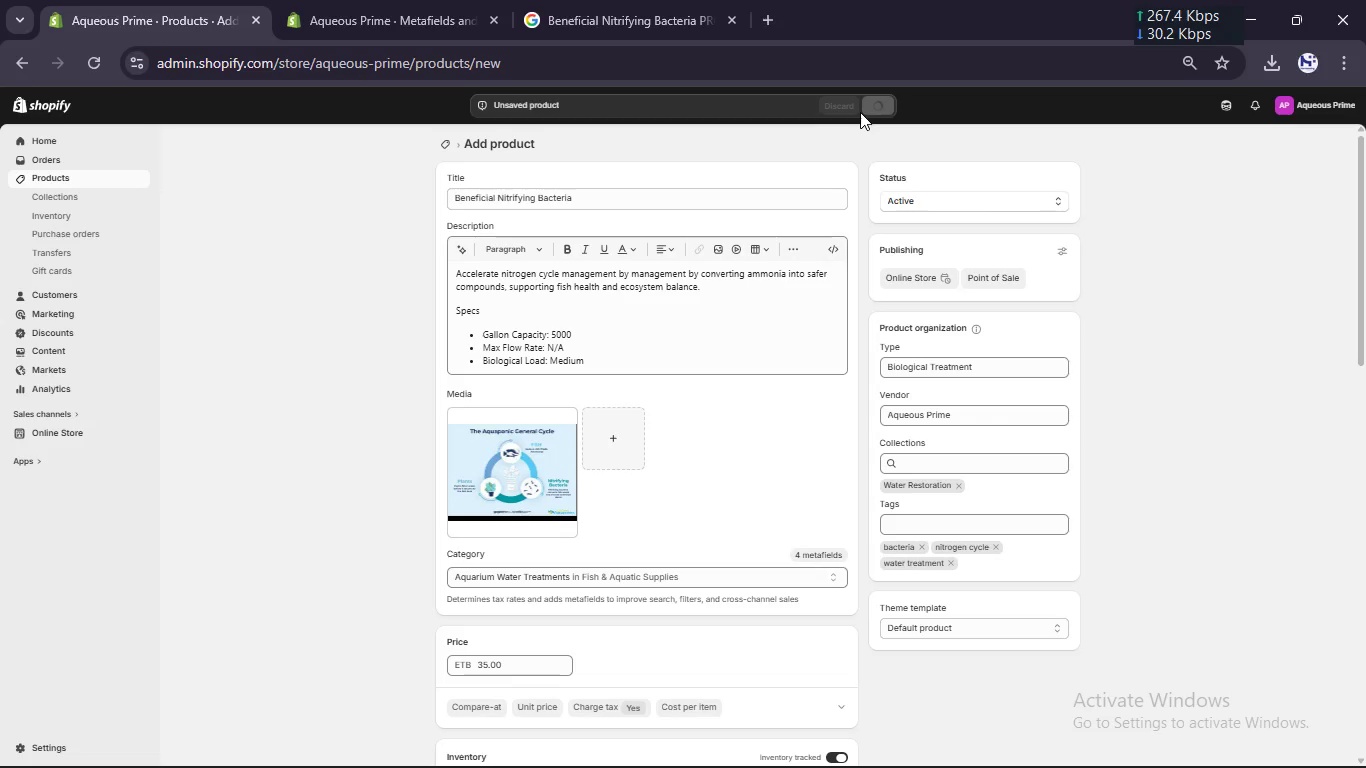 
scroll: coordinate [848, 112], scroll_direction: up, amount: 1.0
 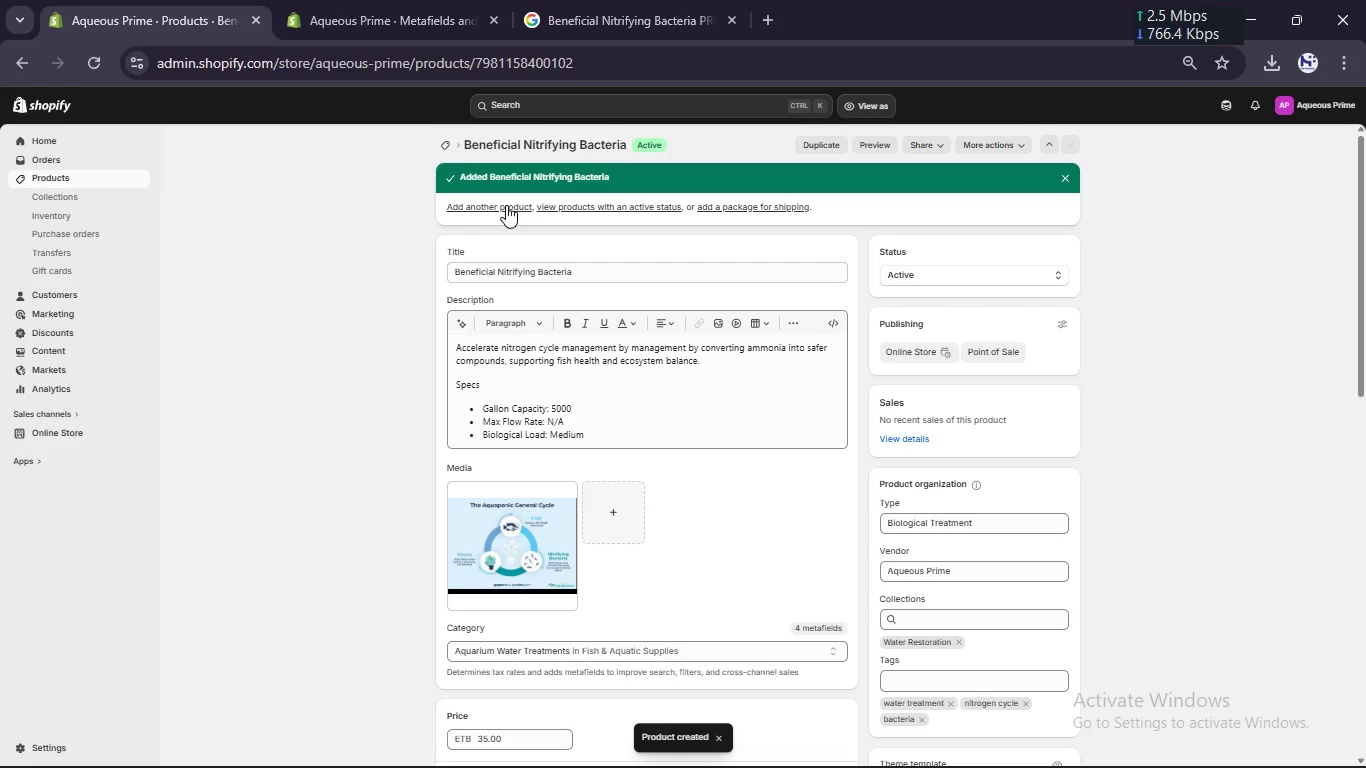 
left_click([504, 207])
 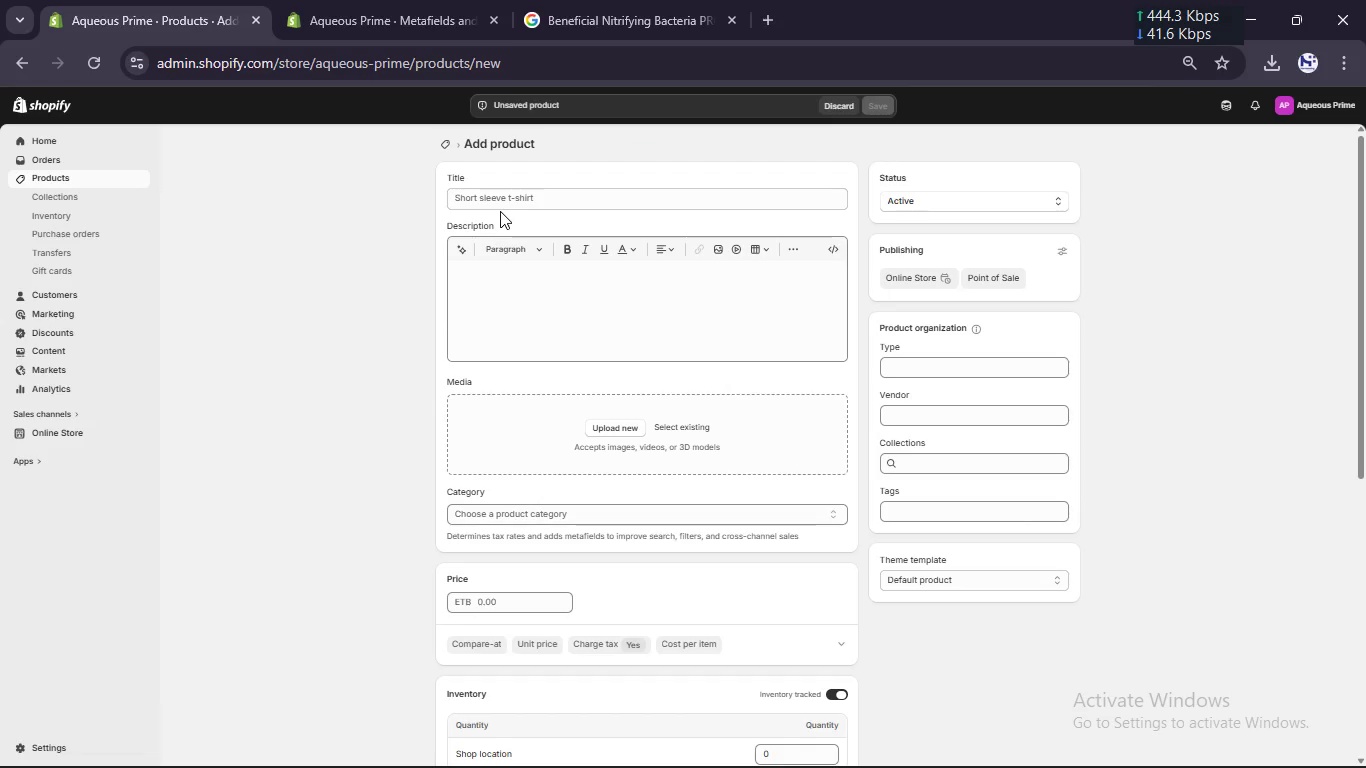 
wait(5.66)
 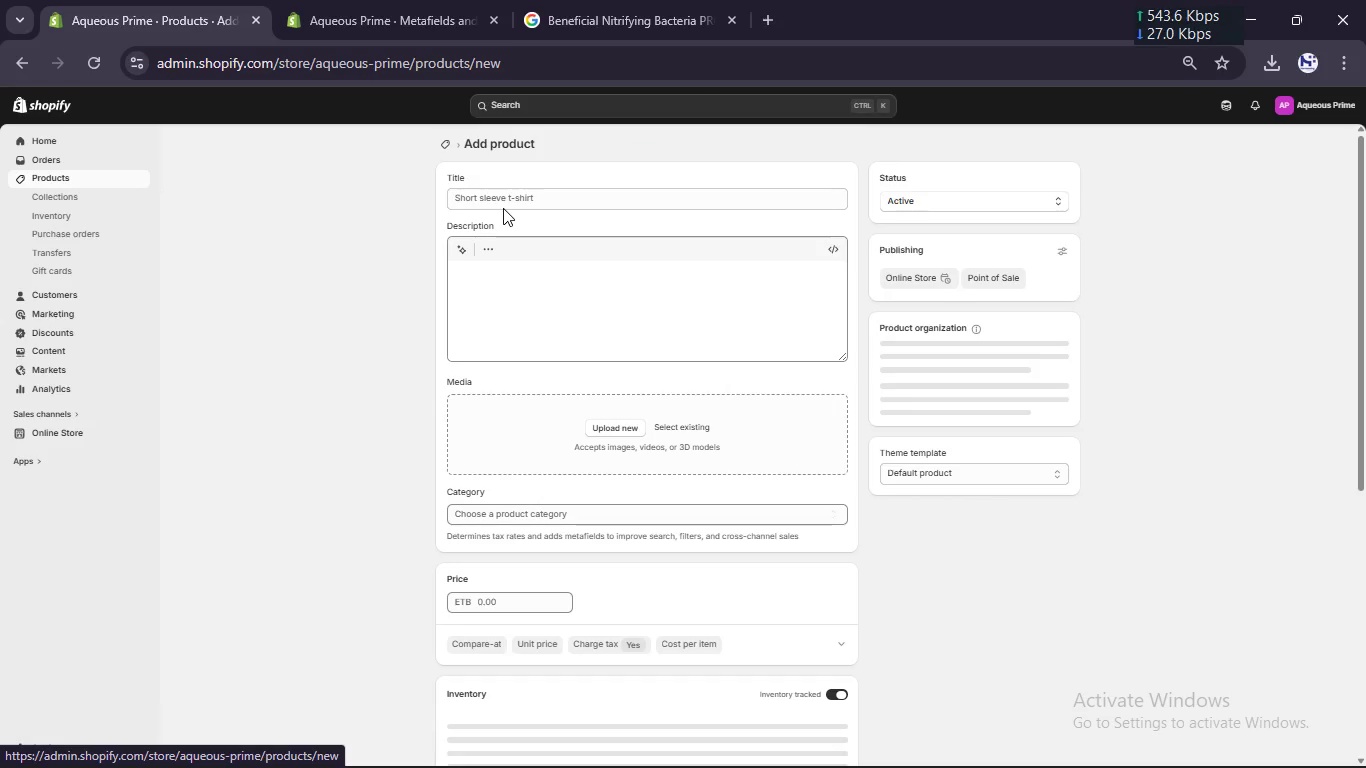 
left_click([527, 194])
 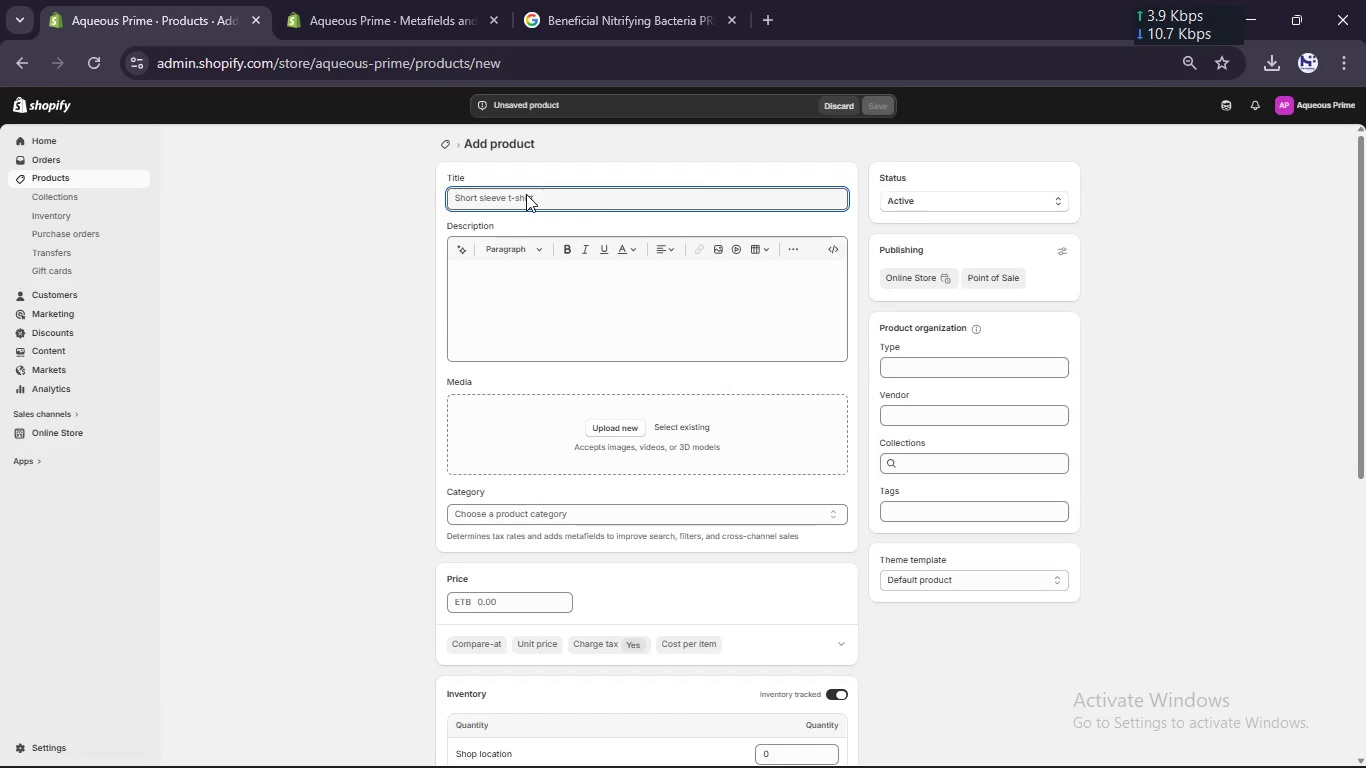 
type(Muck Reducing Pelets)
 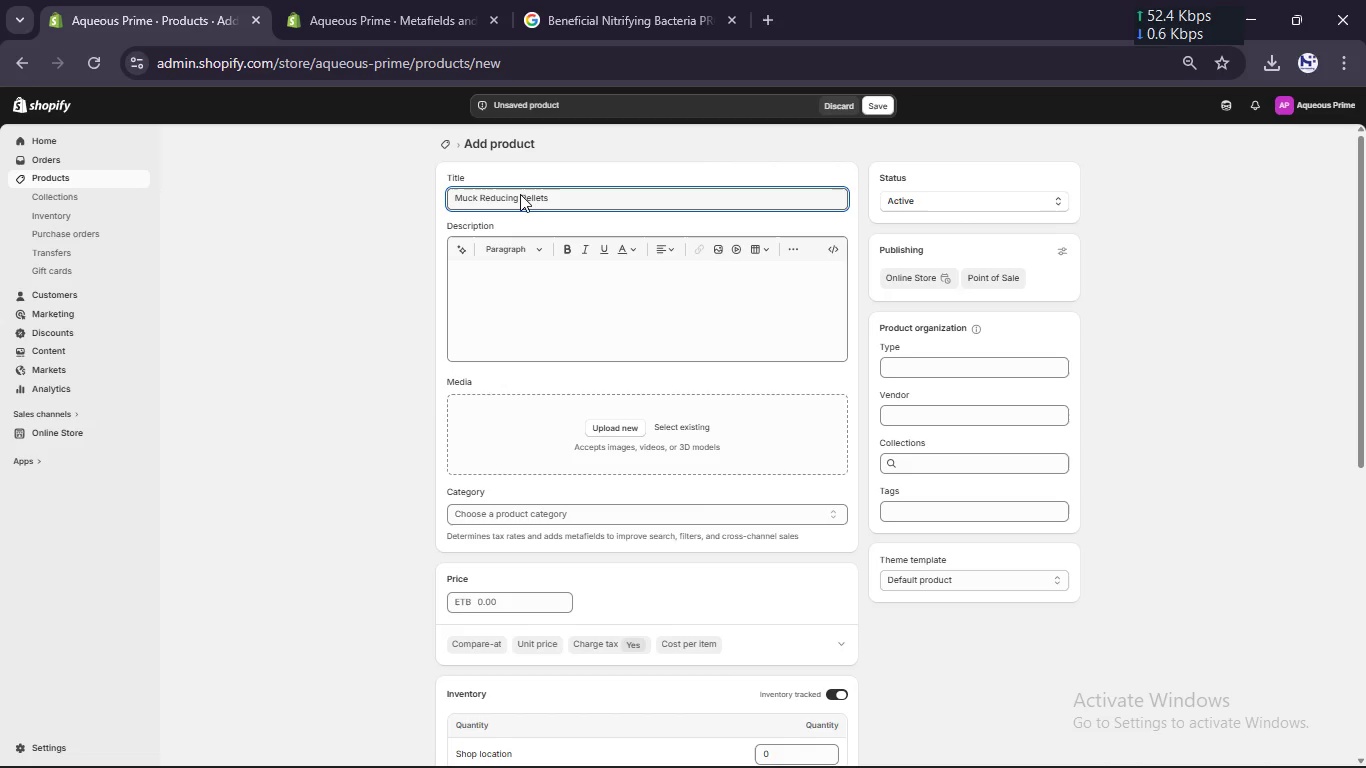 
left_click_drag(start_coordinate=[946, 364], to_coordinate=[952, 363])
 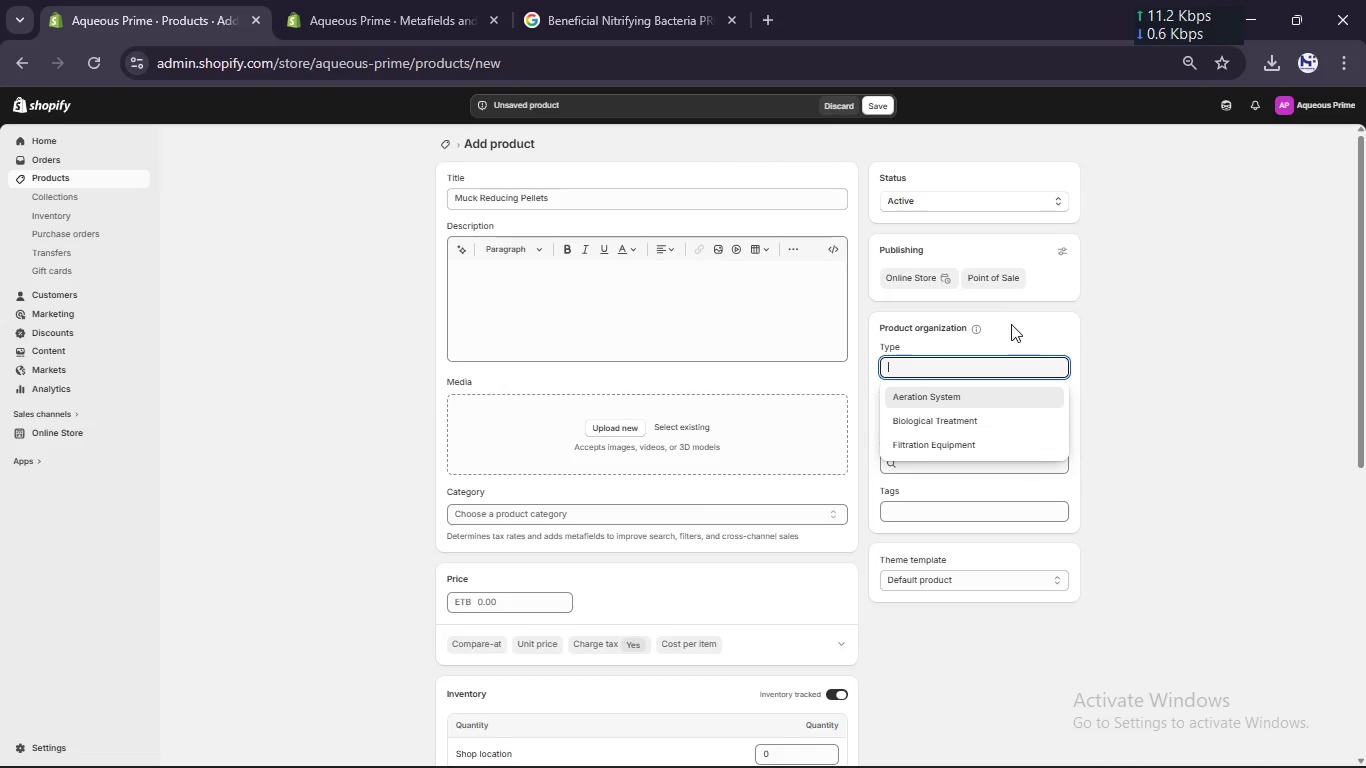 
left_click([974, 418])
 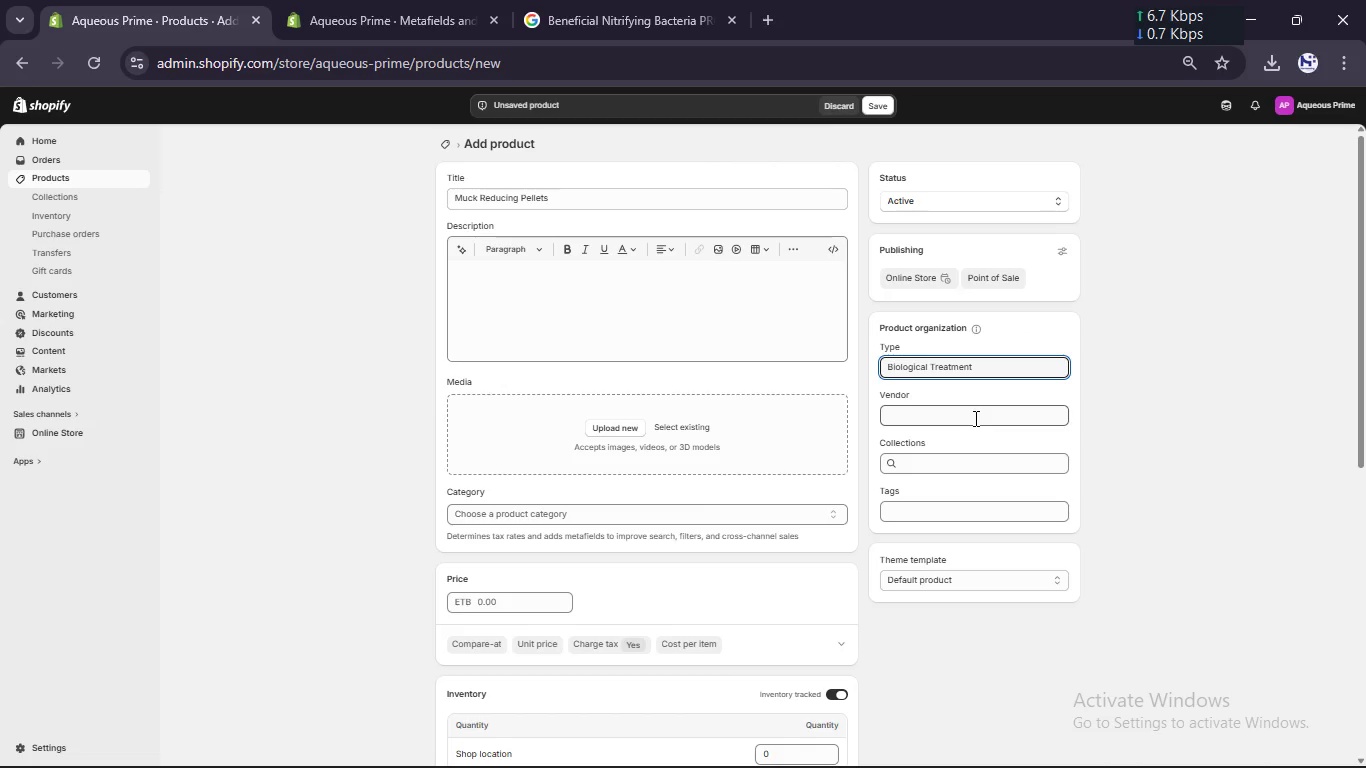 
left_click([974, 418])
 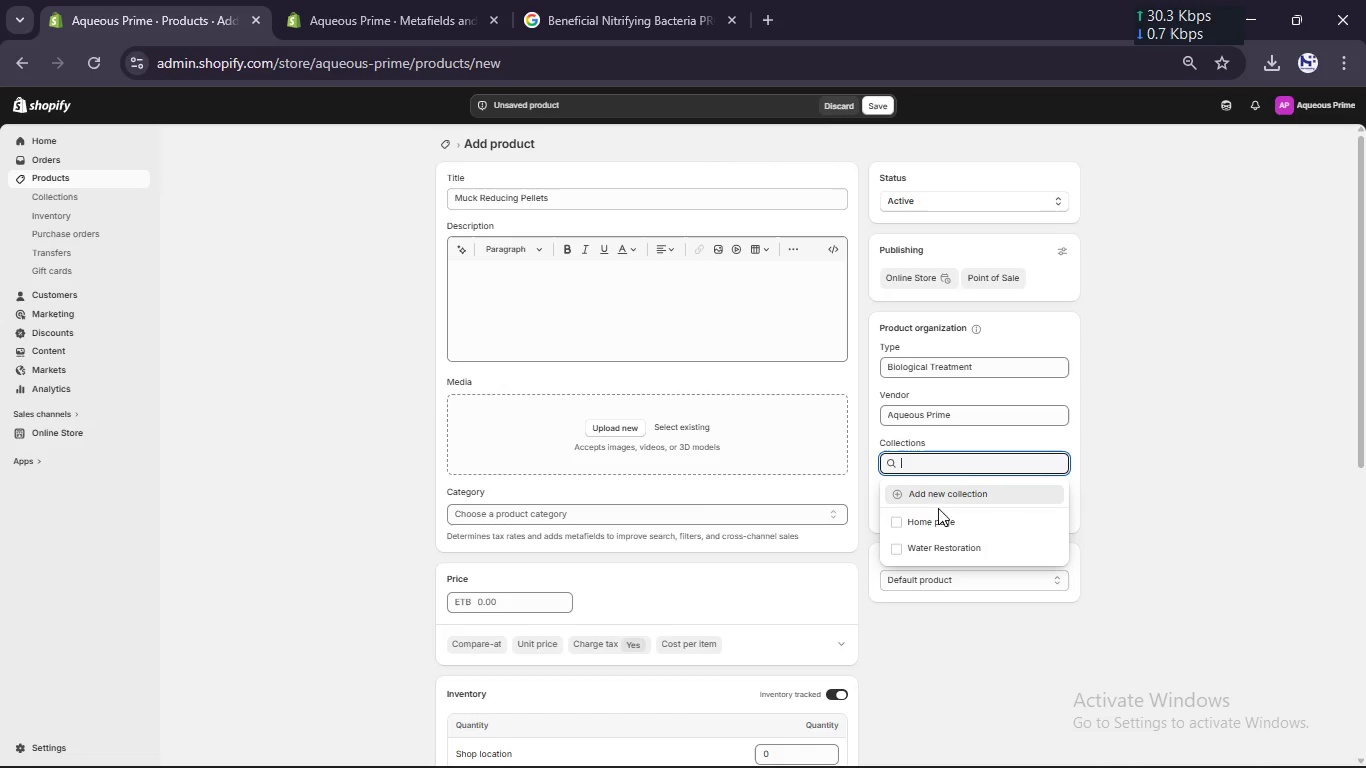 
left_click([936, 551])
 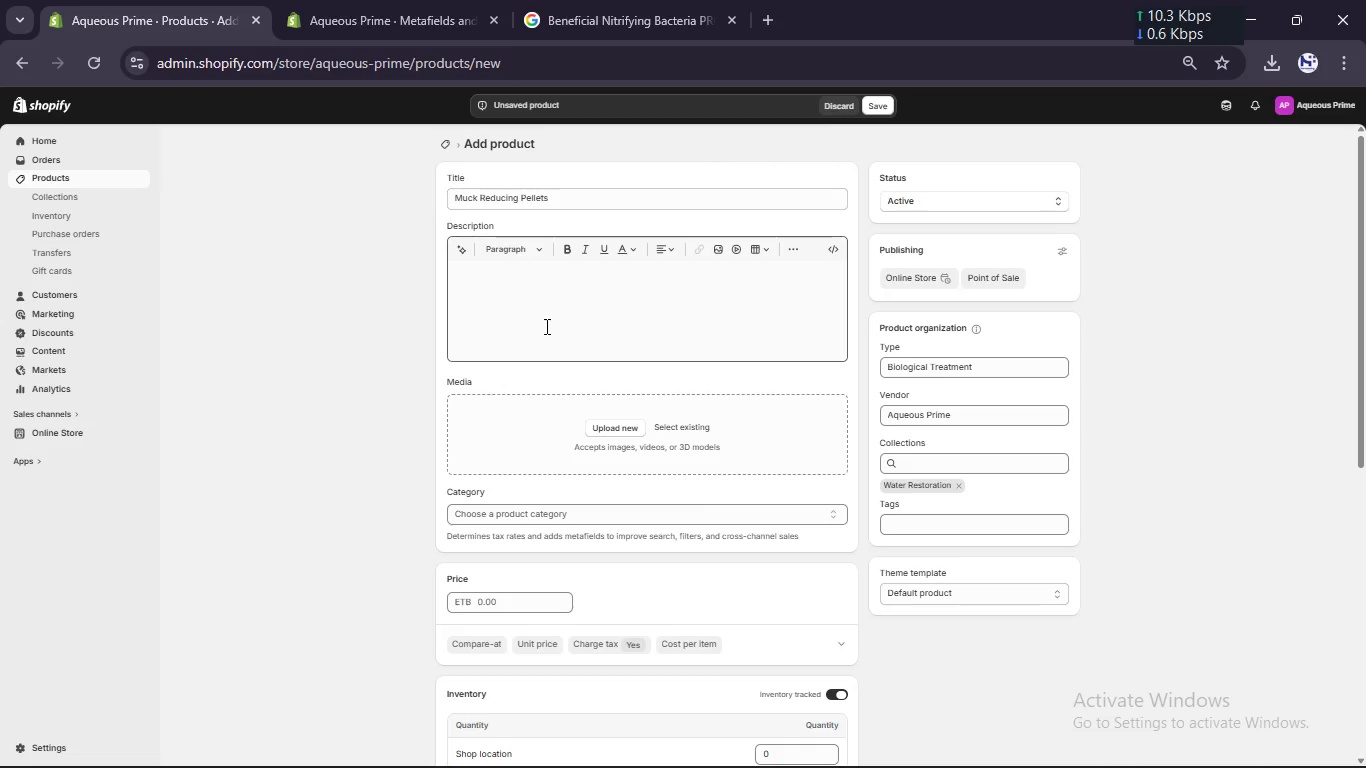 
wait(5.67)
 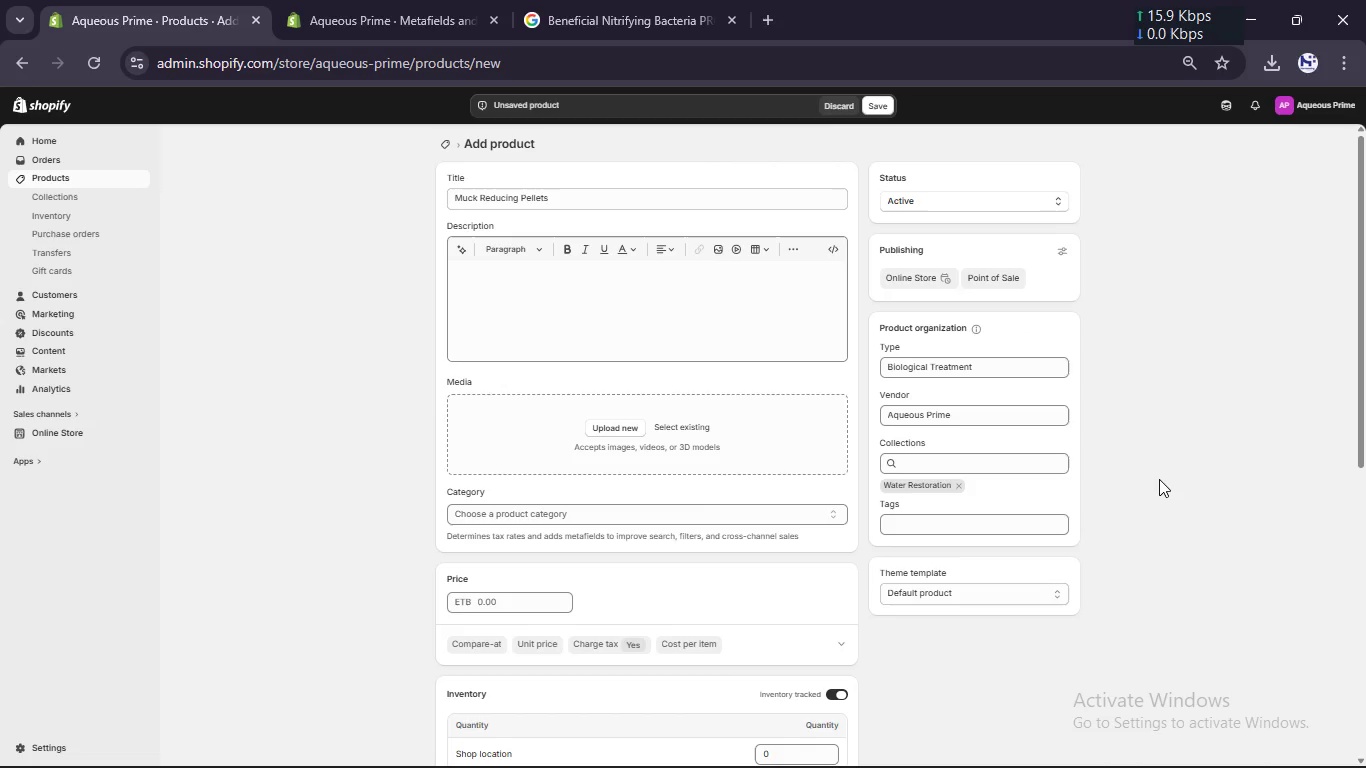 
type(Break)
 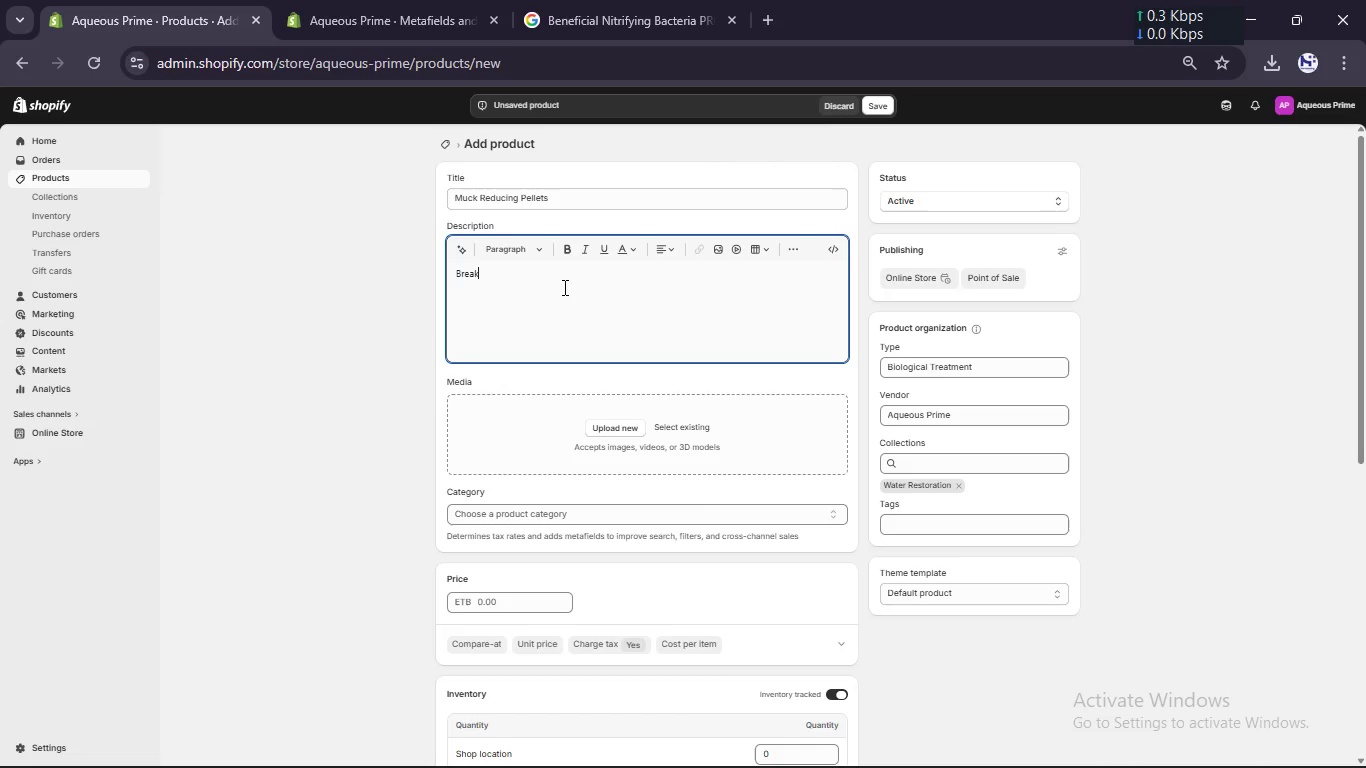 
wait(16.78)
 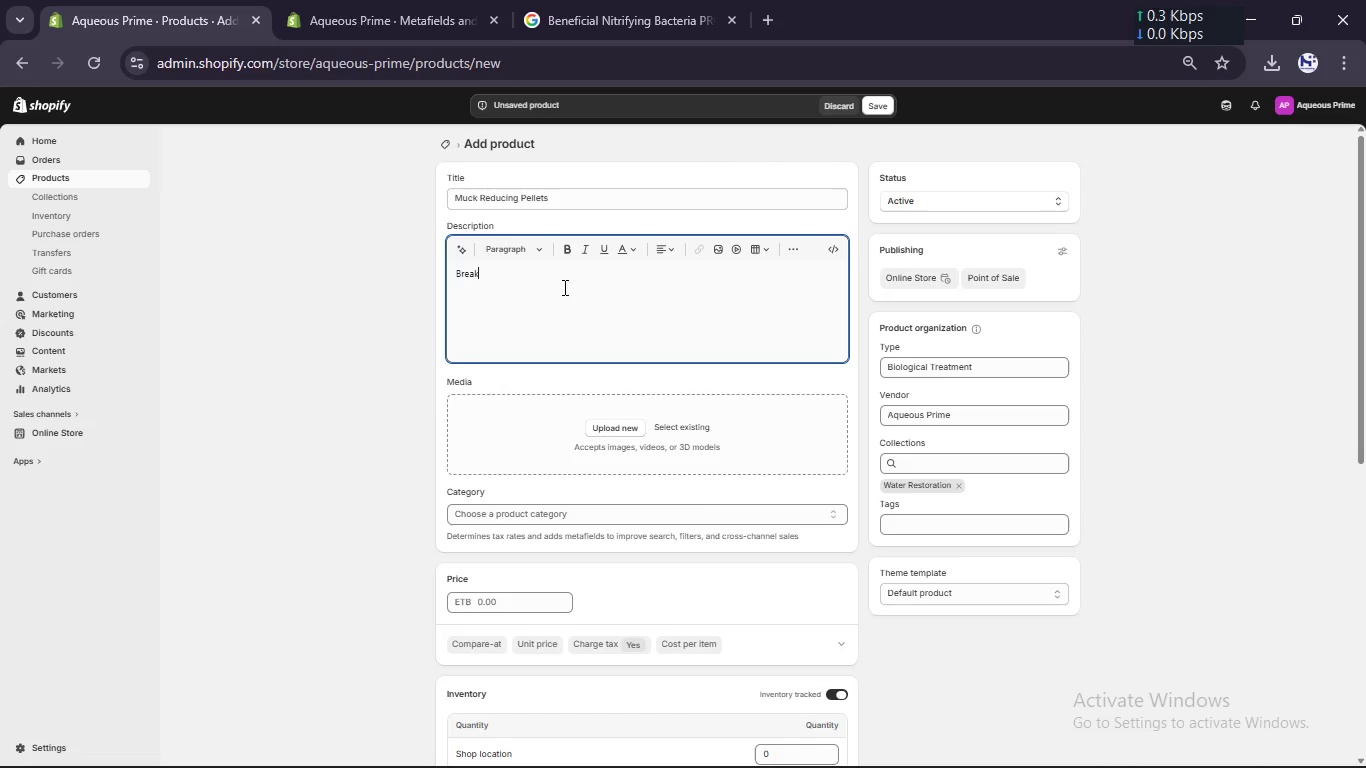 
type(s down organic sludge through anaerobic muck reduction, improving clarity and reducing odor. )
 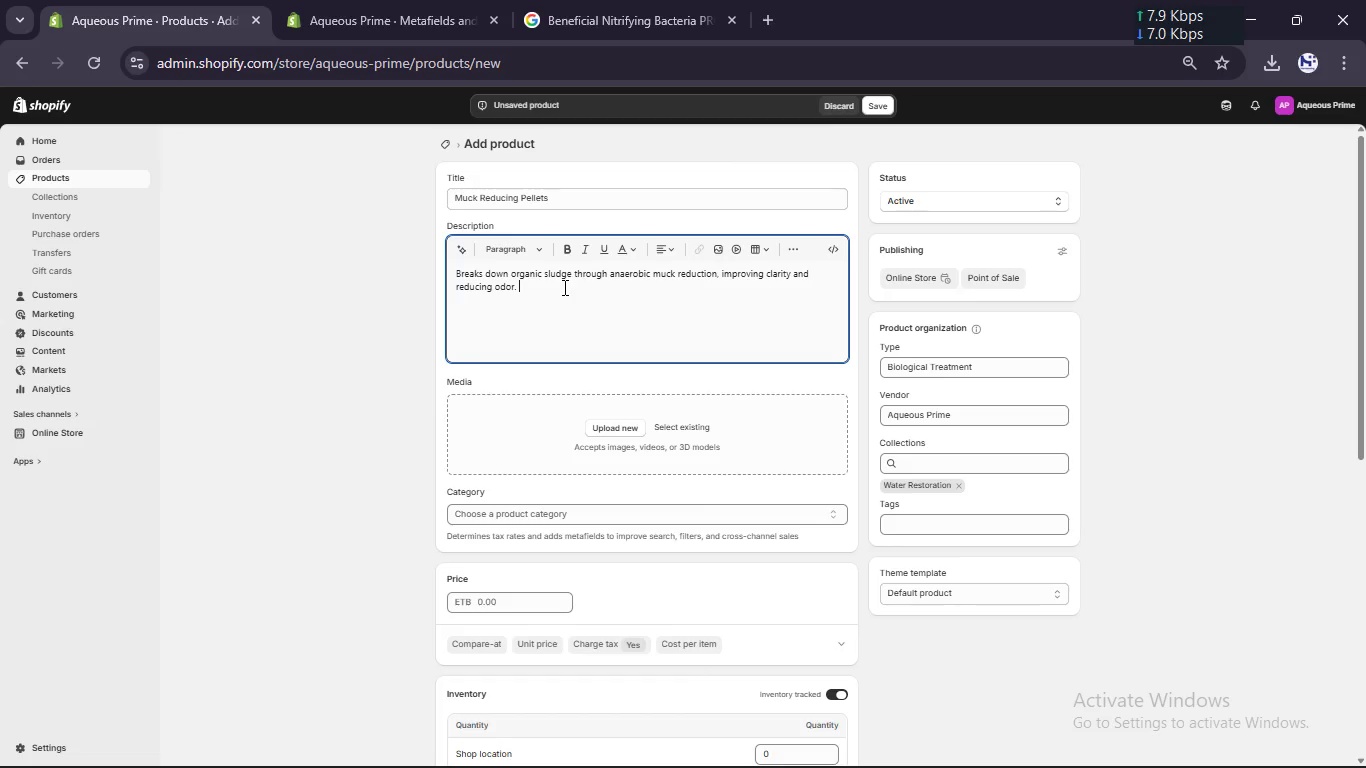 
key(Enter)
 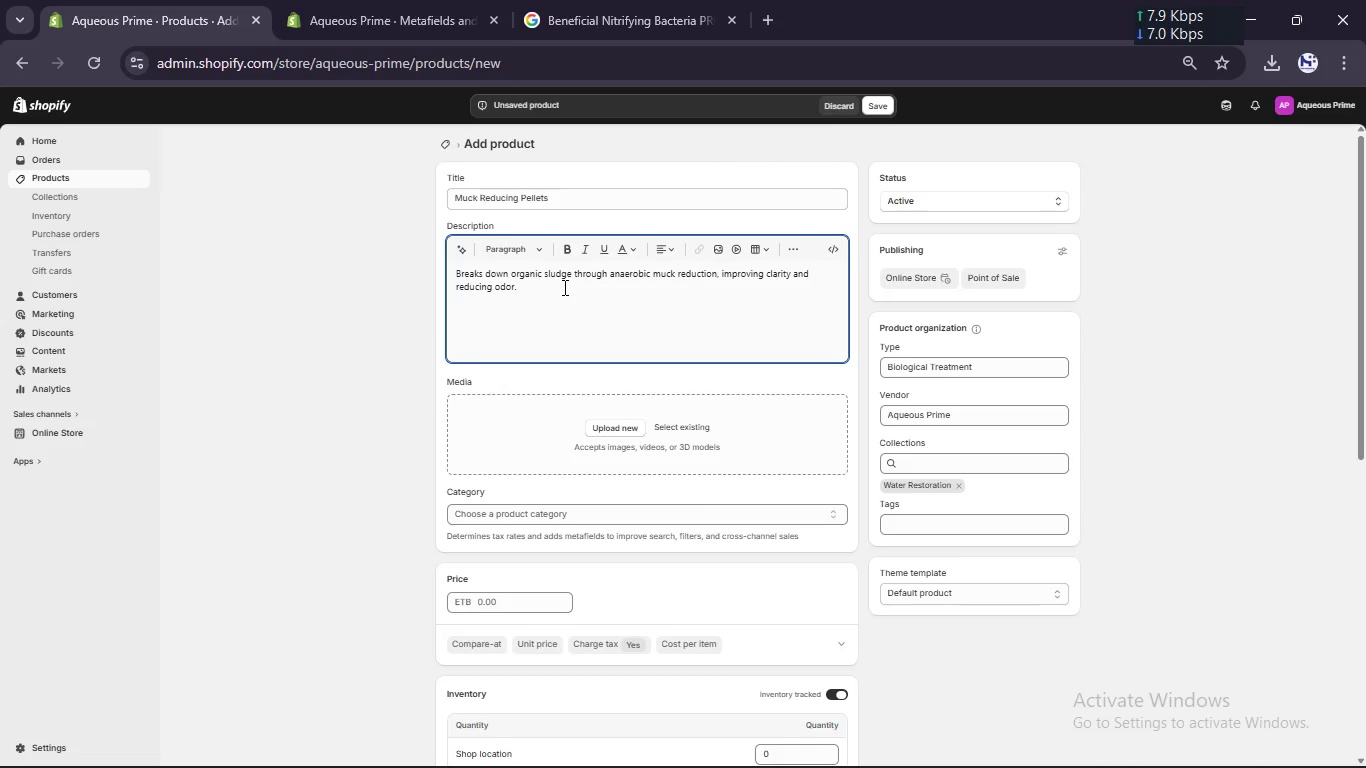 
type(SPe)
key(Backspace)
key(Backspace)
key(Backspace)
type(pecs)
 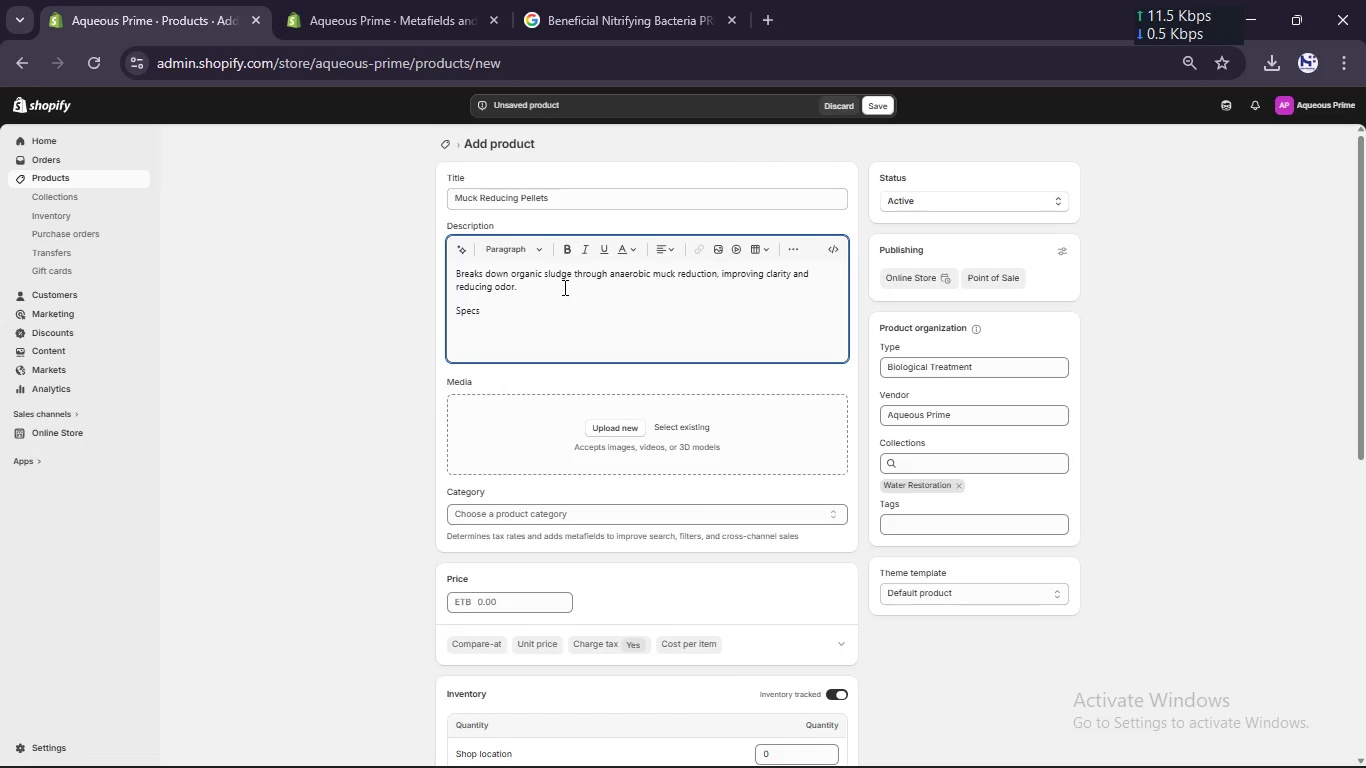 
key(Enter)
 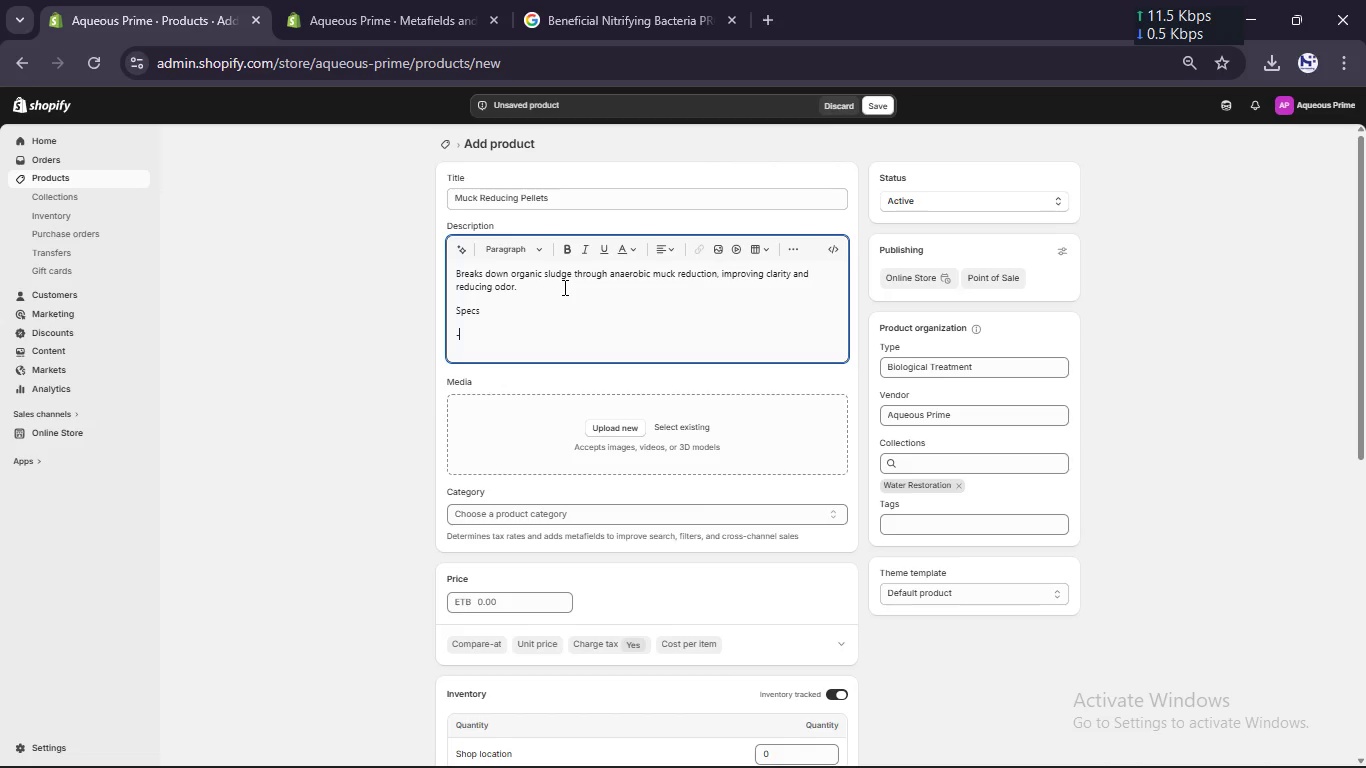 
type(- Gallon)
 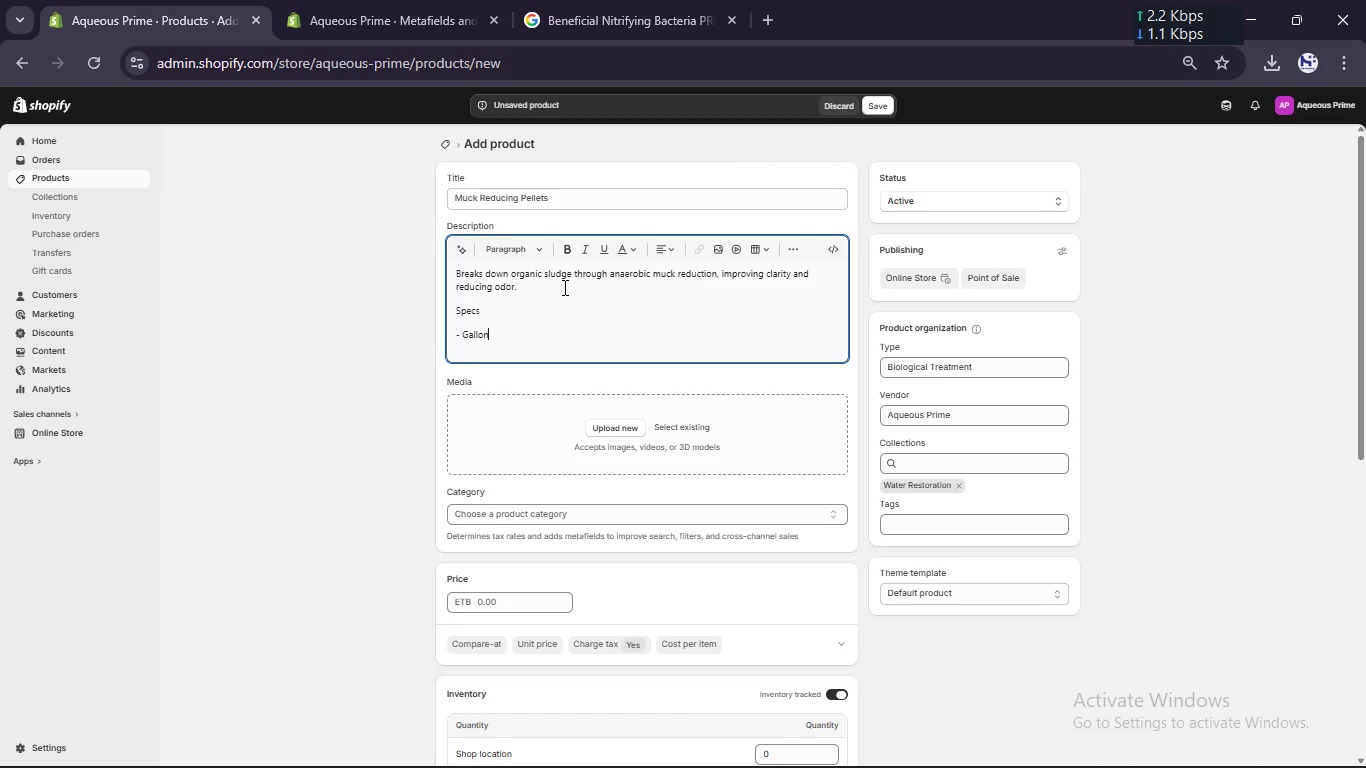 
wait(11.36)
 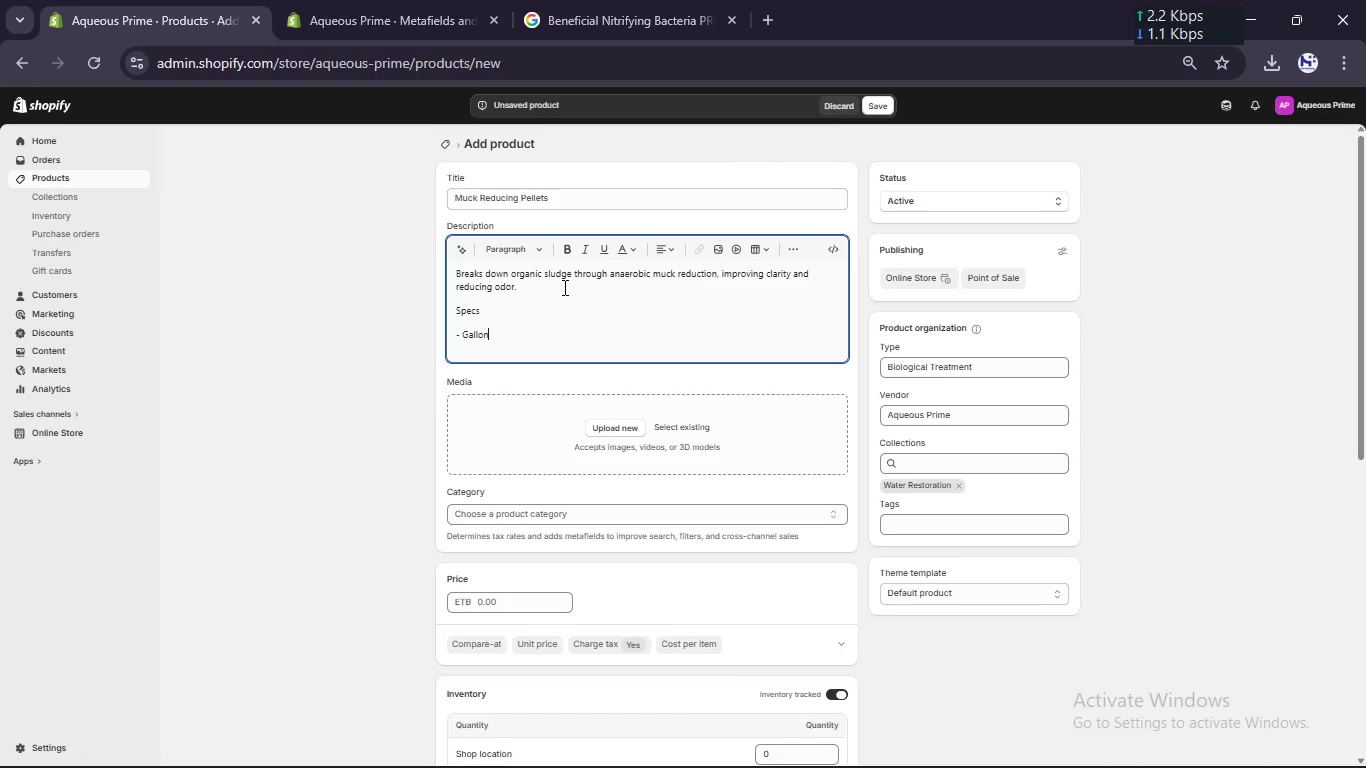 
type( Capacity: 8000)
 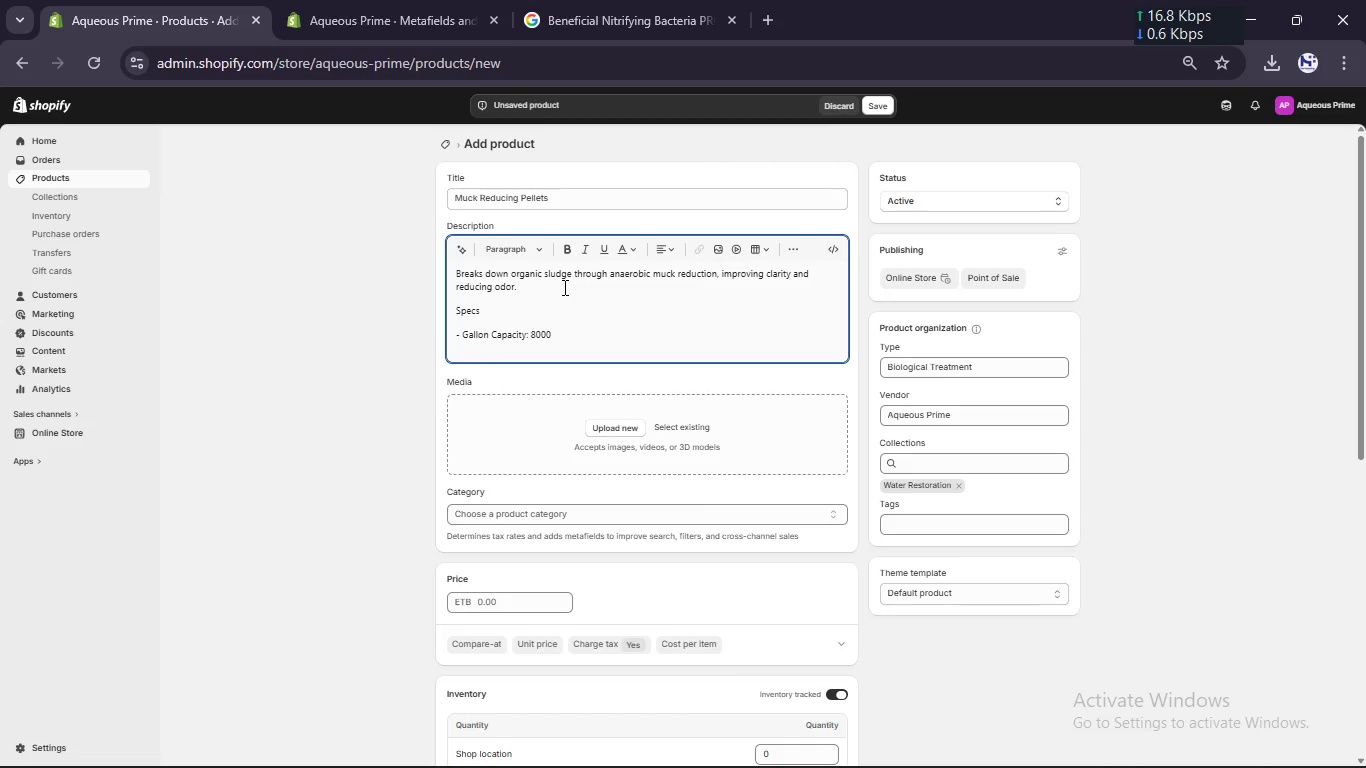 
 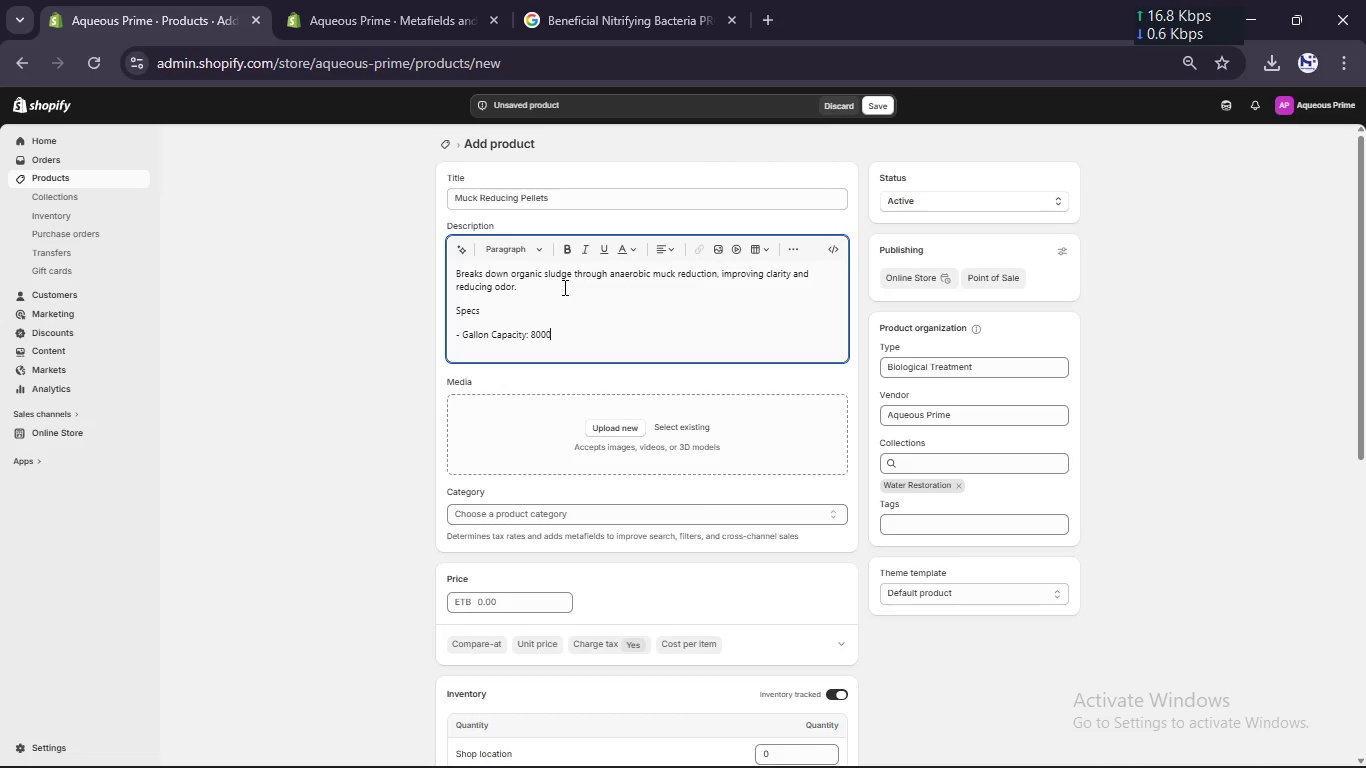 
key(Enter)
 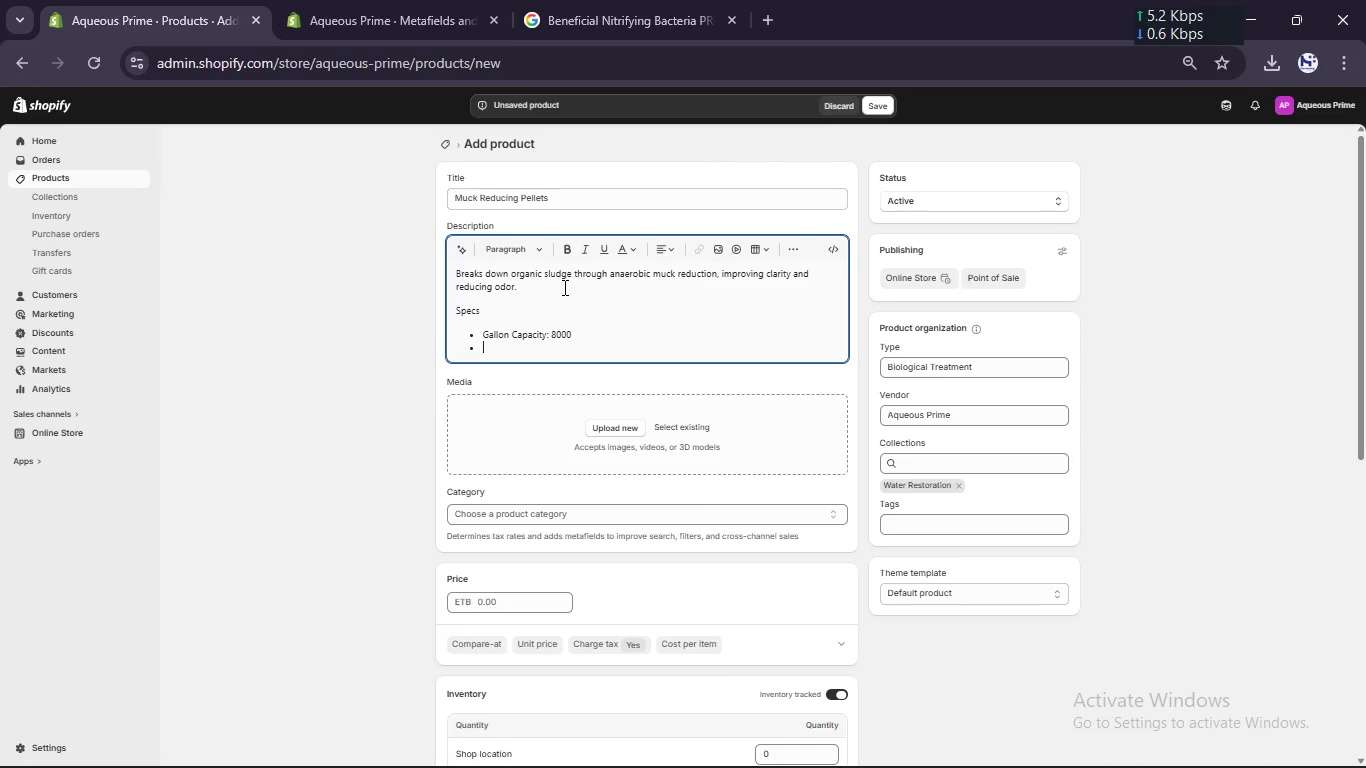 
type(Max Flow Rate: )
 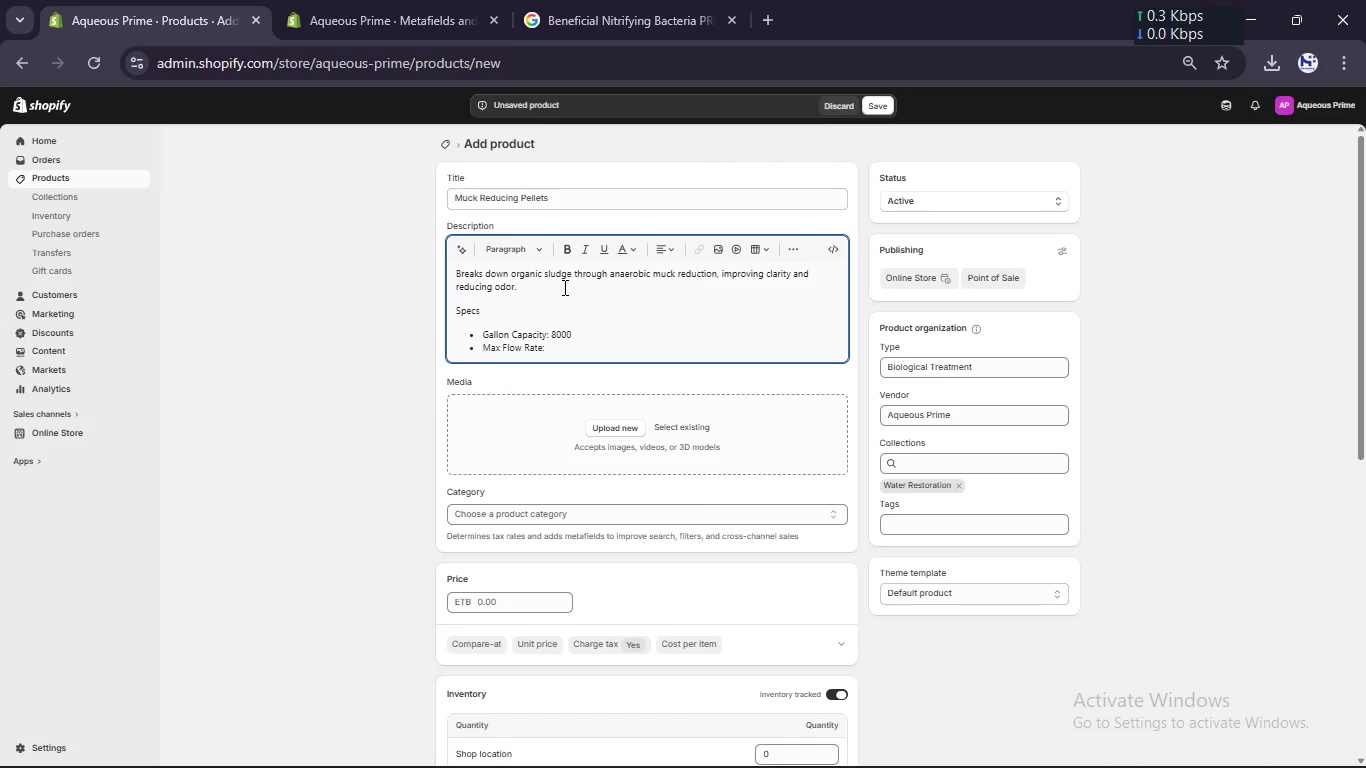 
key(Numpad7)
 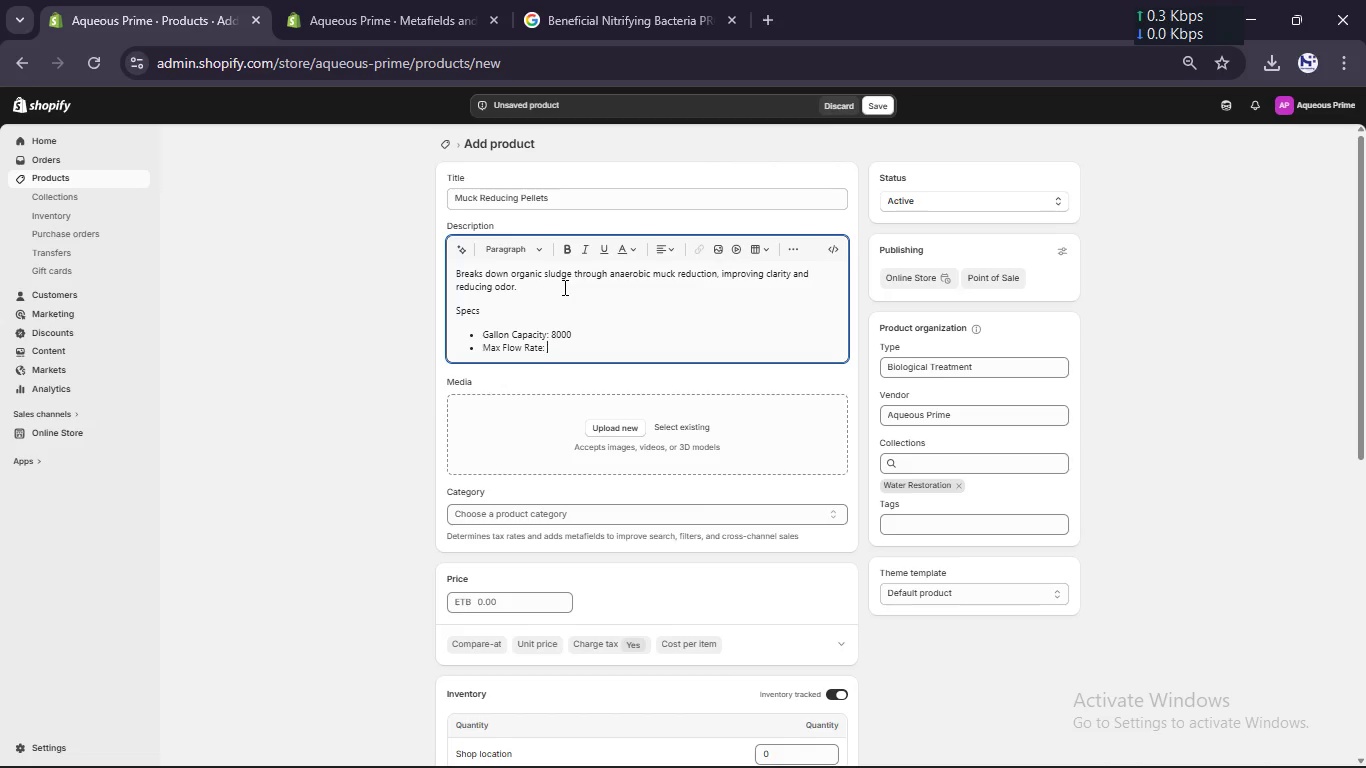 
key(Backspace)
 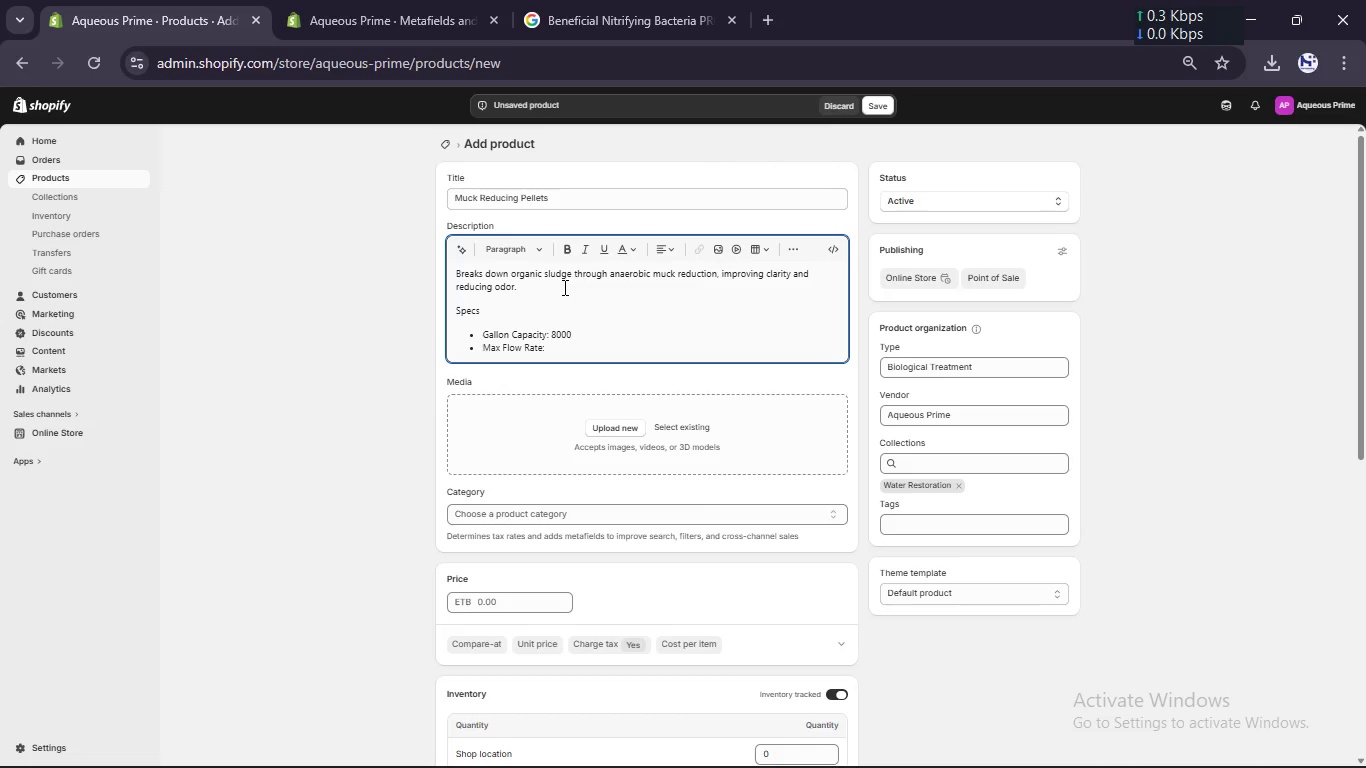 
key(CapsLock)
 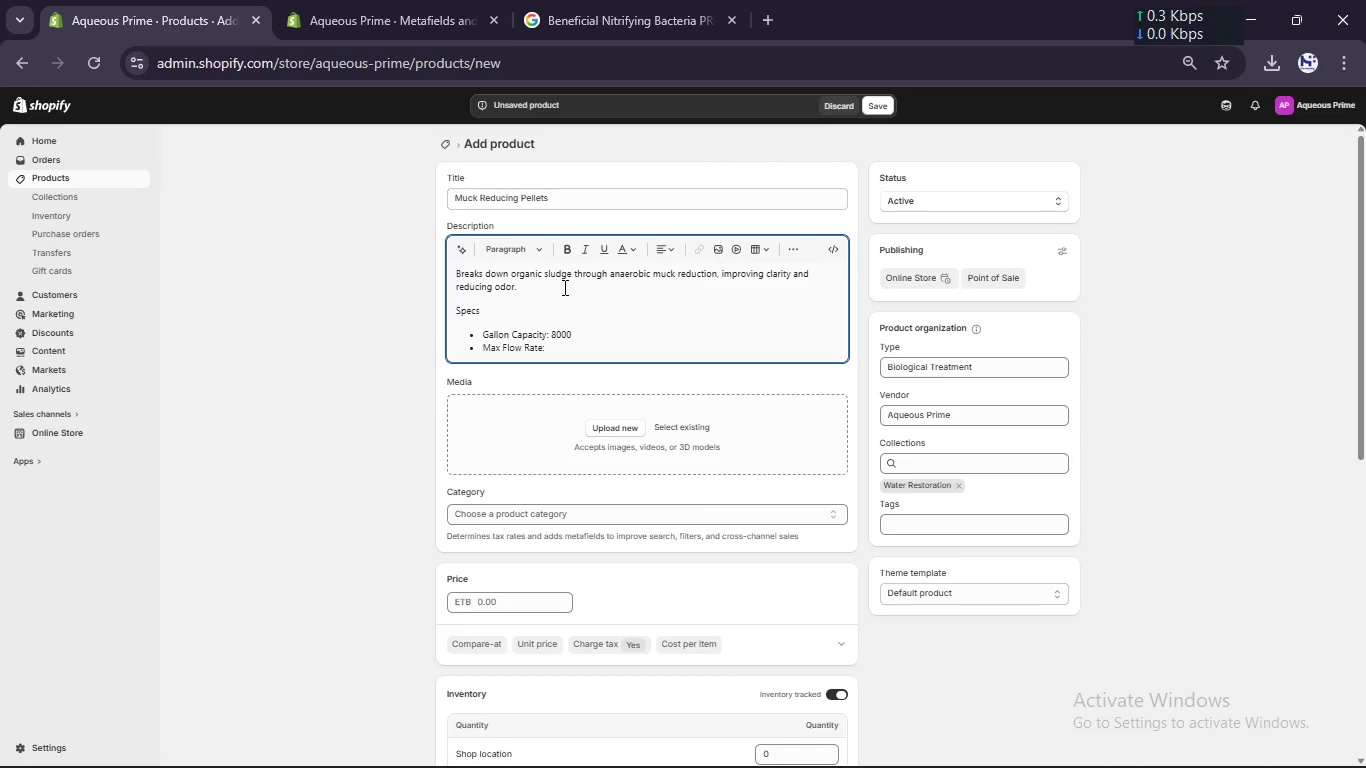 
key(N)
 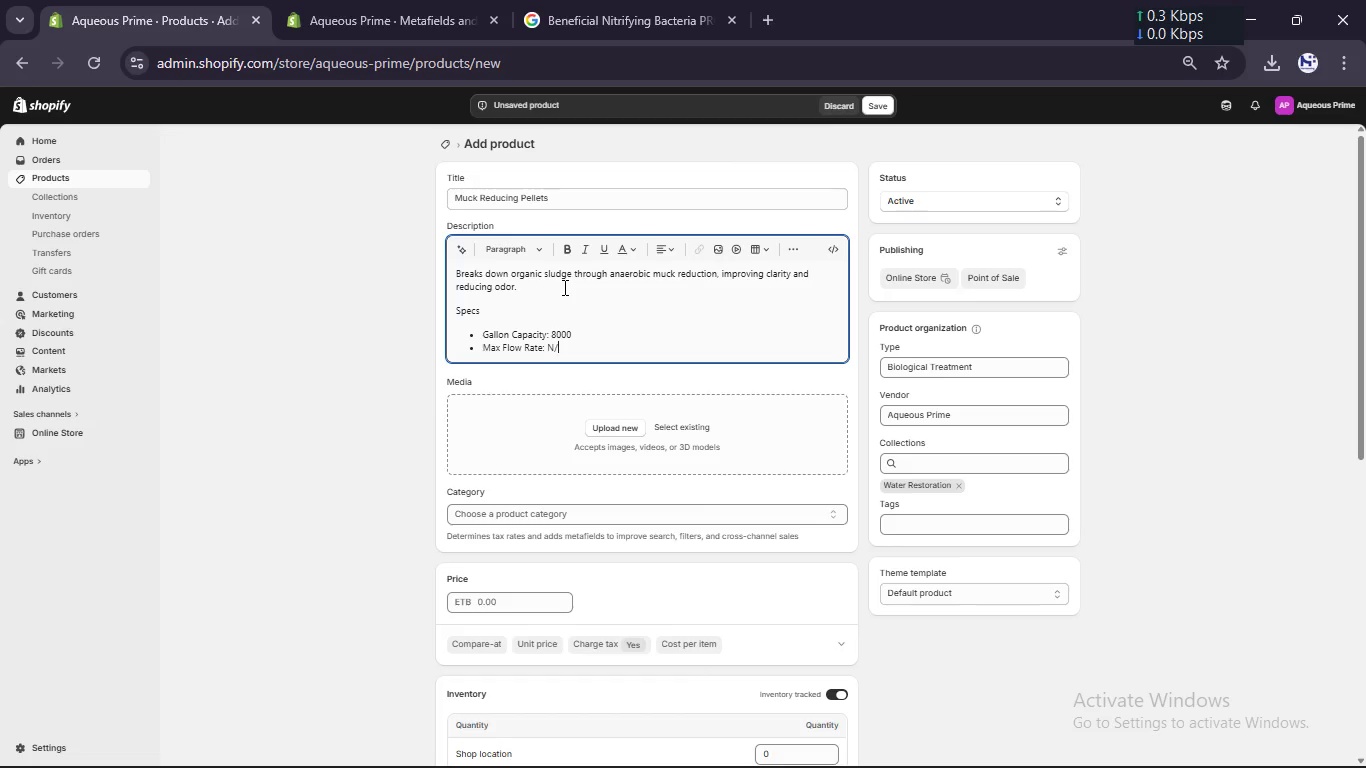 
key(Slash)
 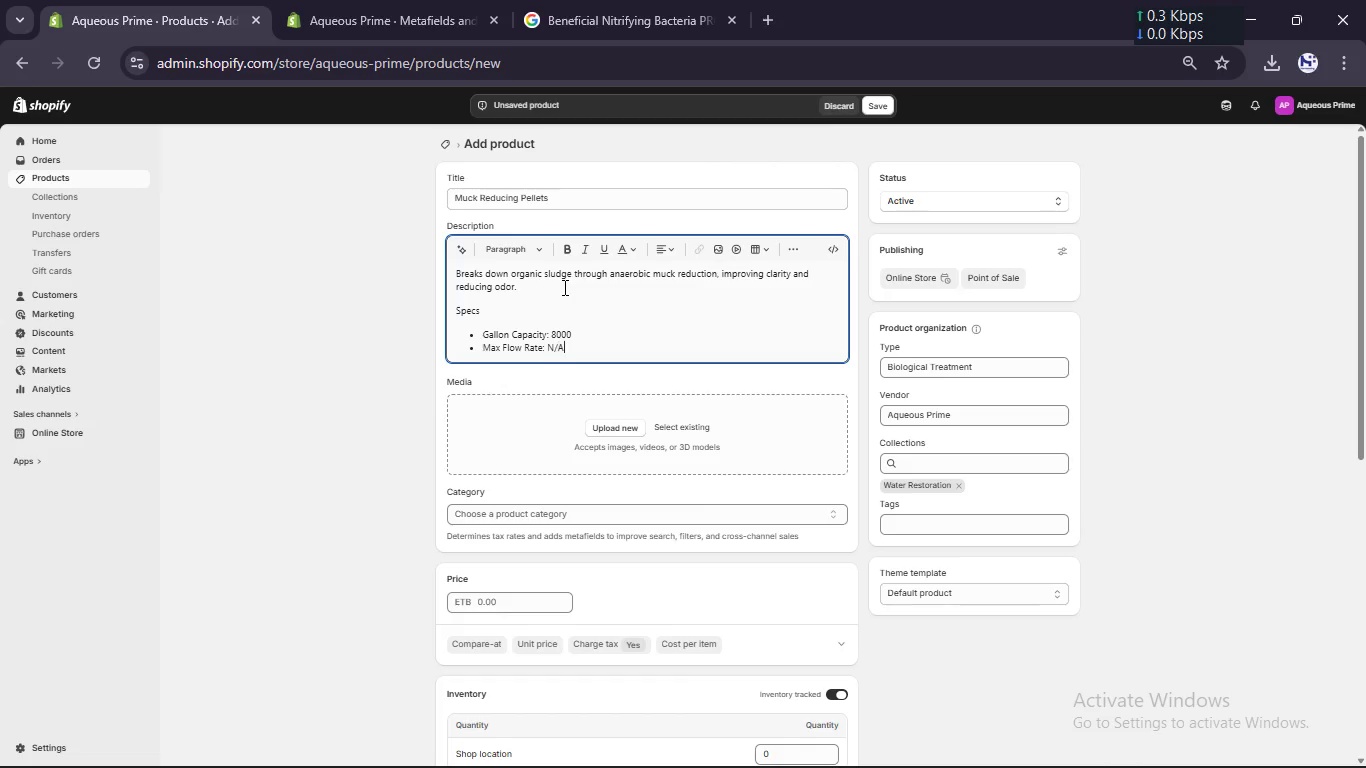 
key(A)
 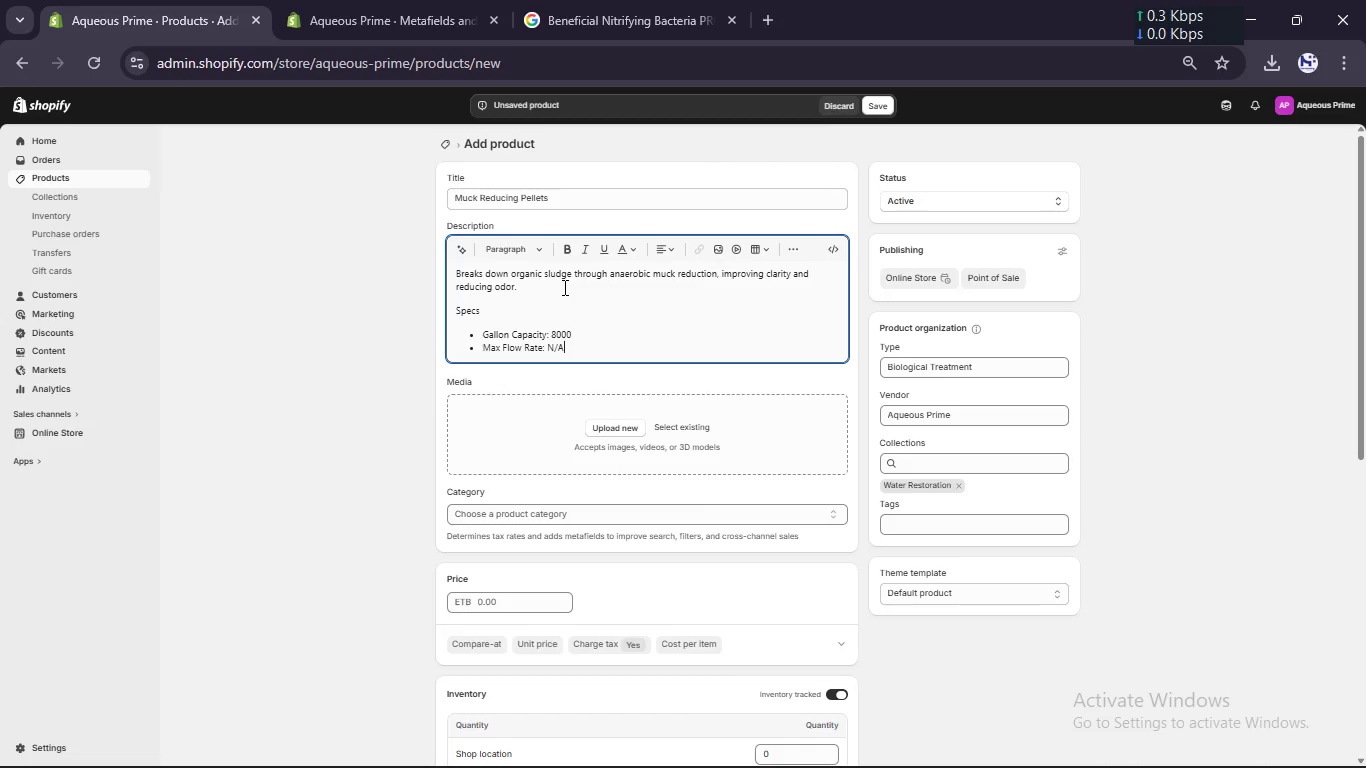 
key(CapsLock)
 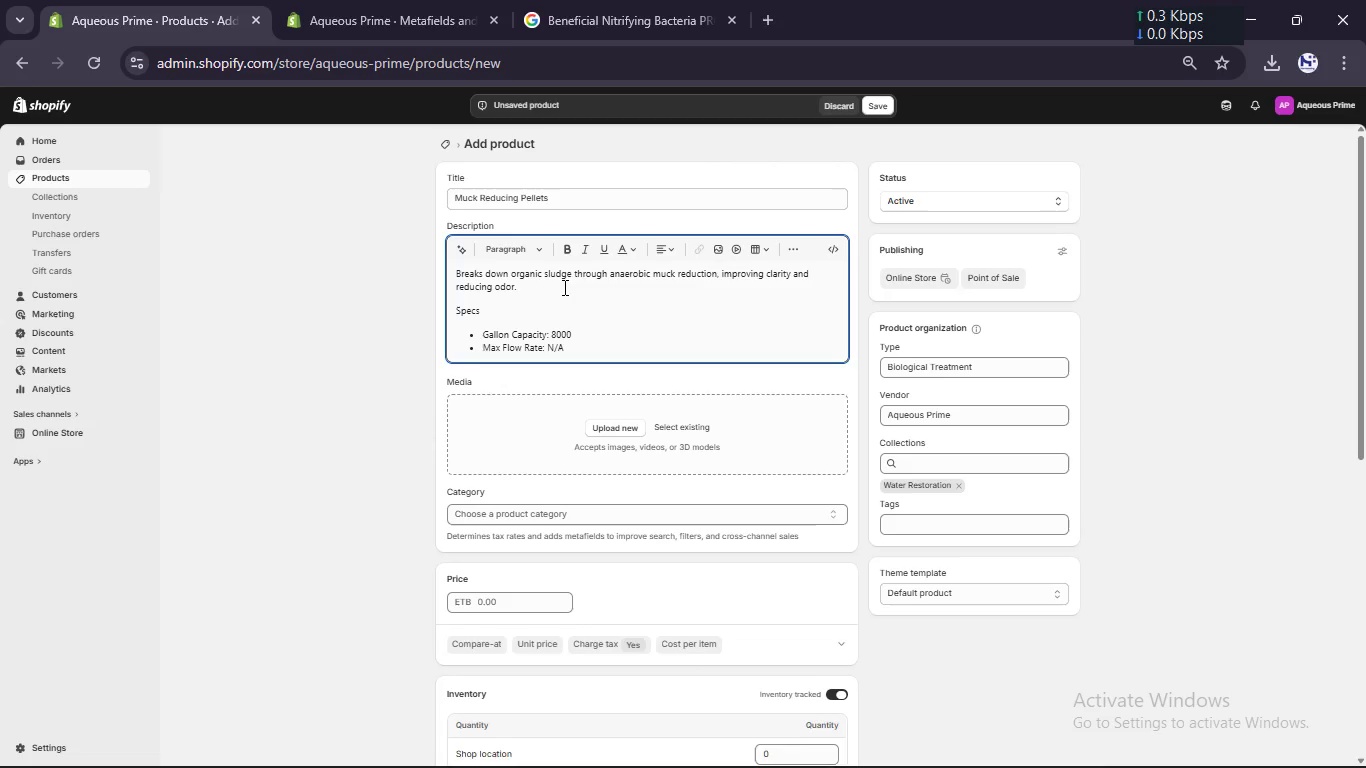 
key(Enter)
 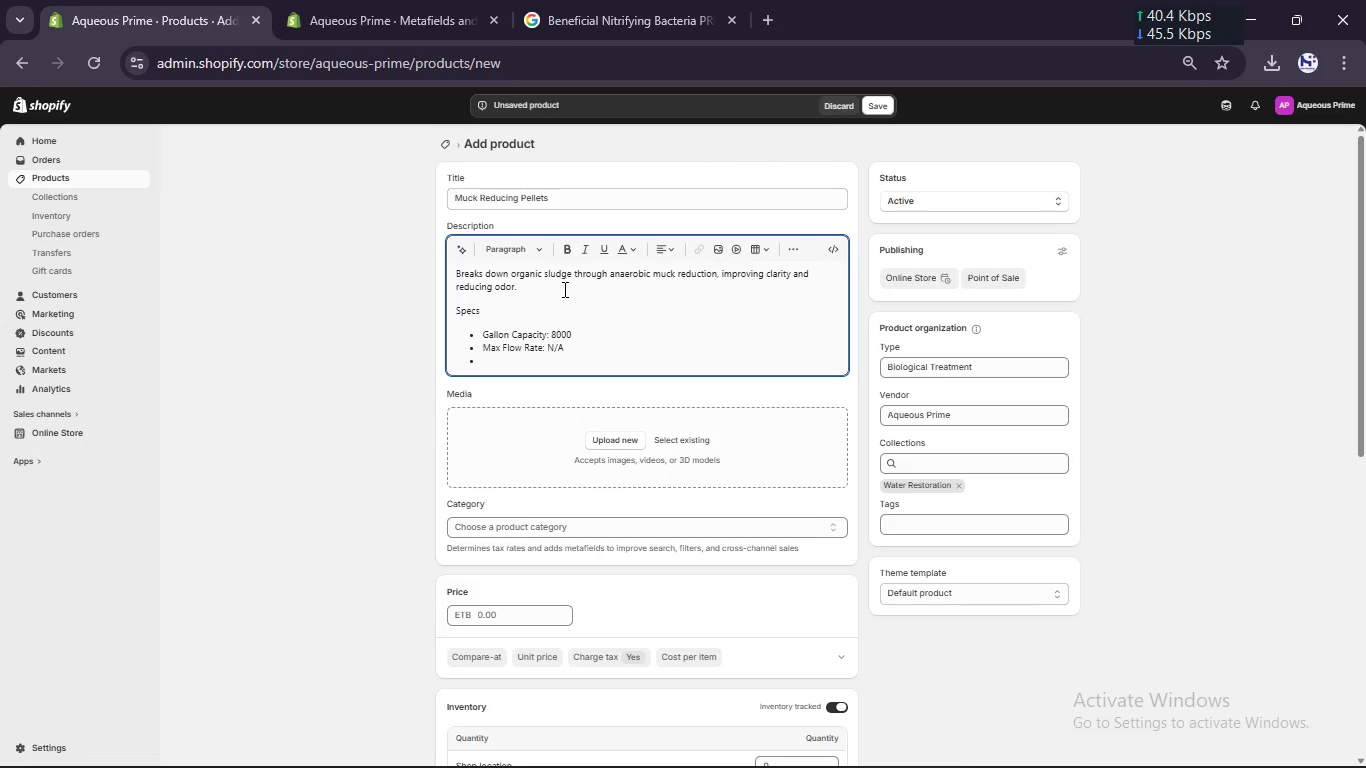 
wait(36.8)
 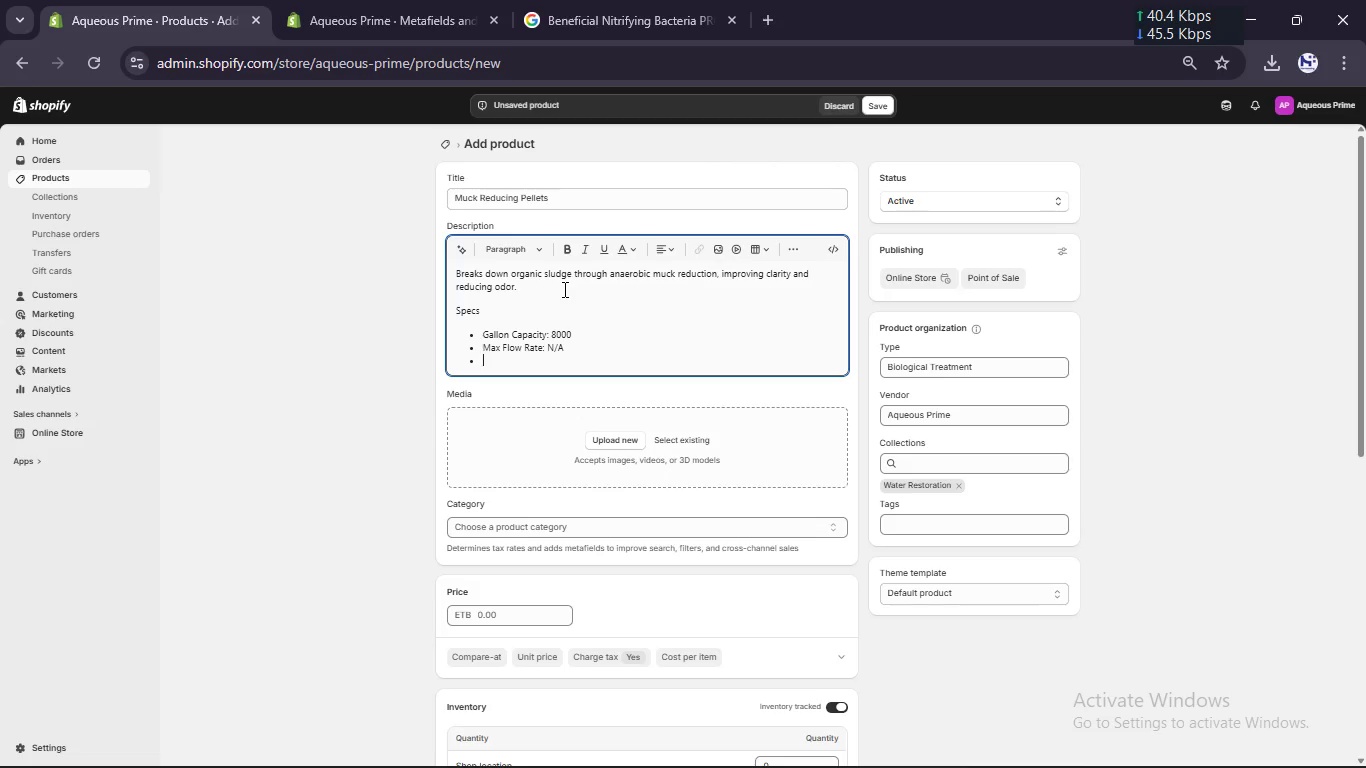 
type(Biologial Load: Heavy)
 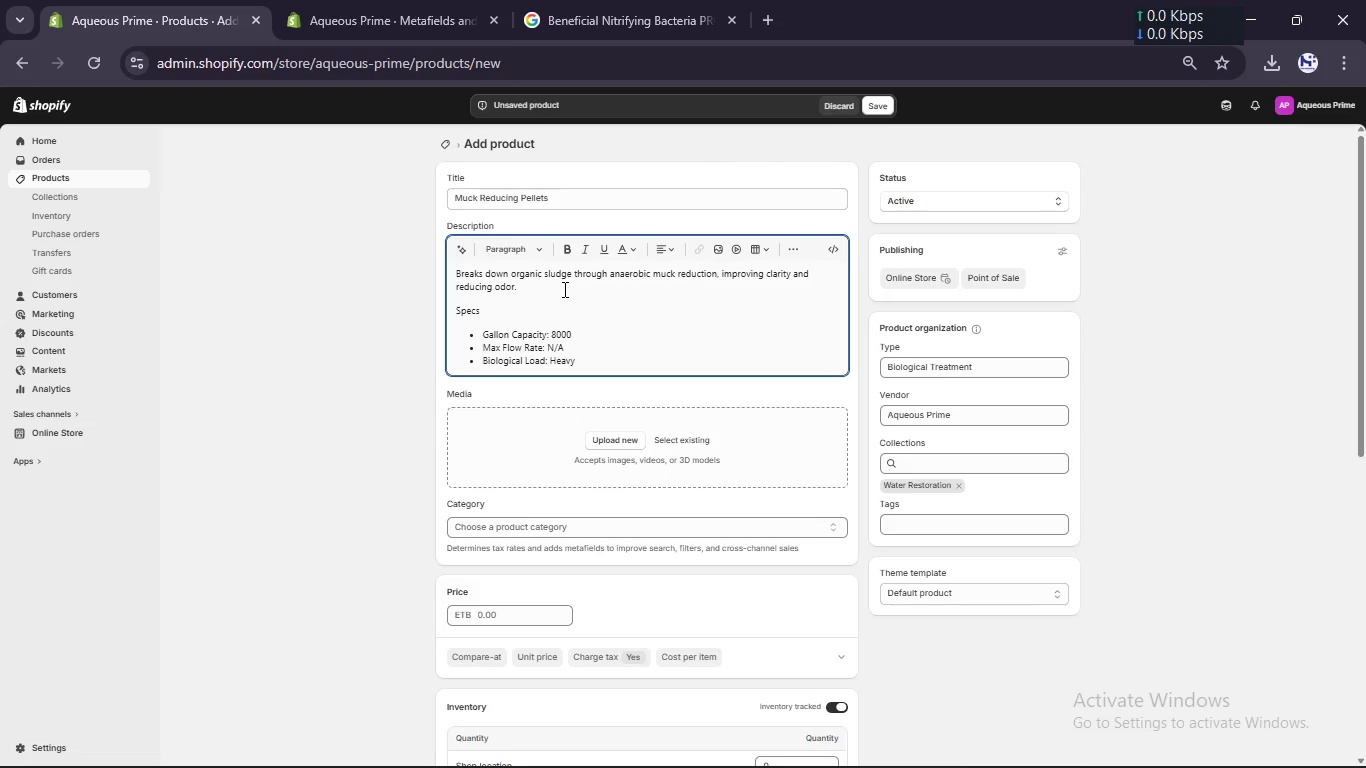 
hold_key(key=C, duration=0.39)
 